 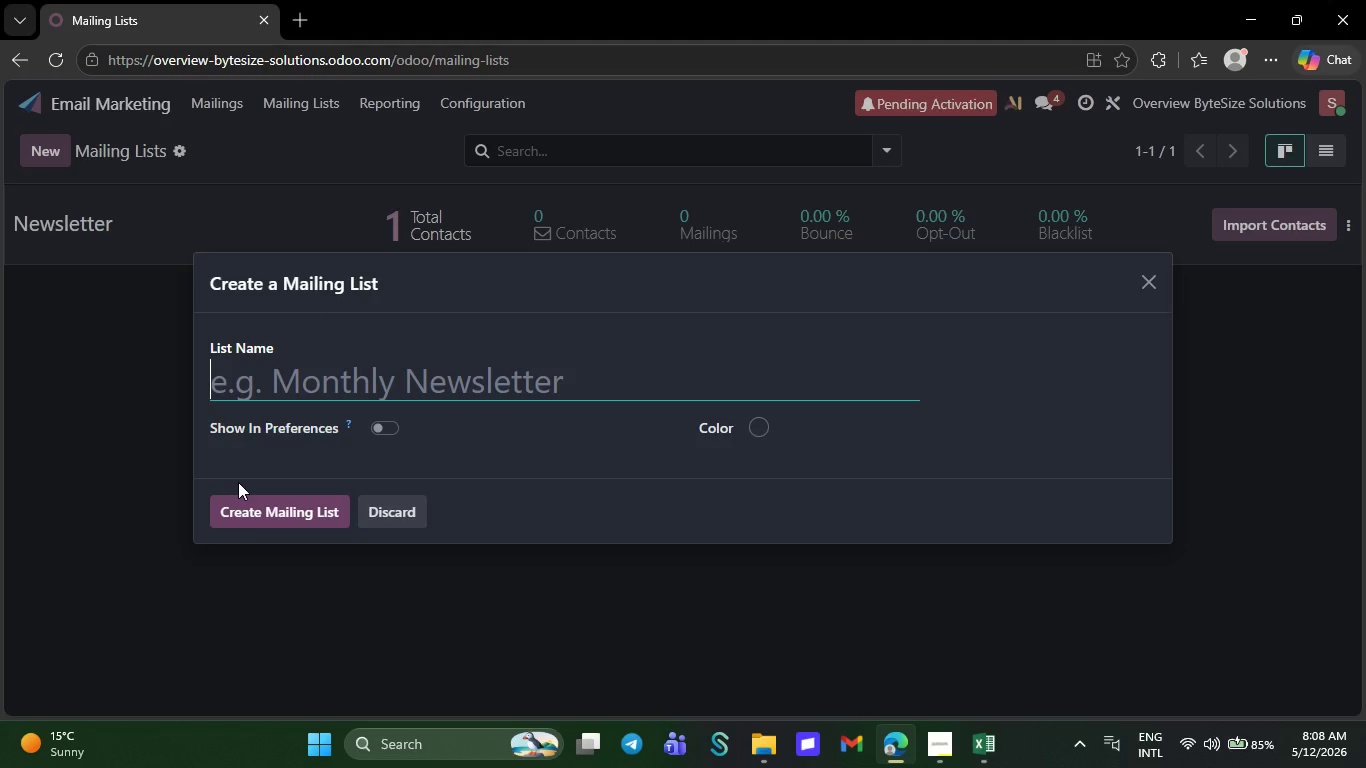 
key(Control+V)
 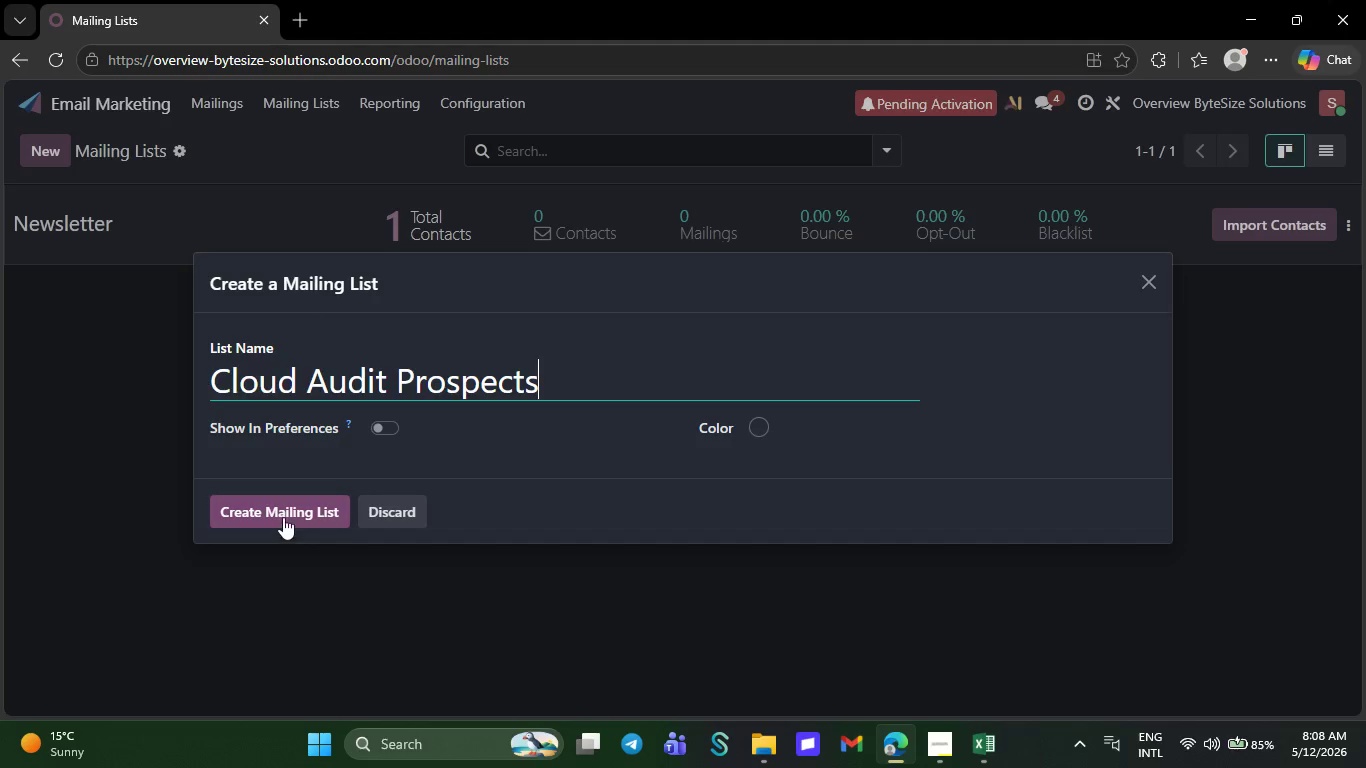 
left_click([283, 517])
 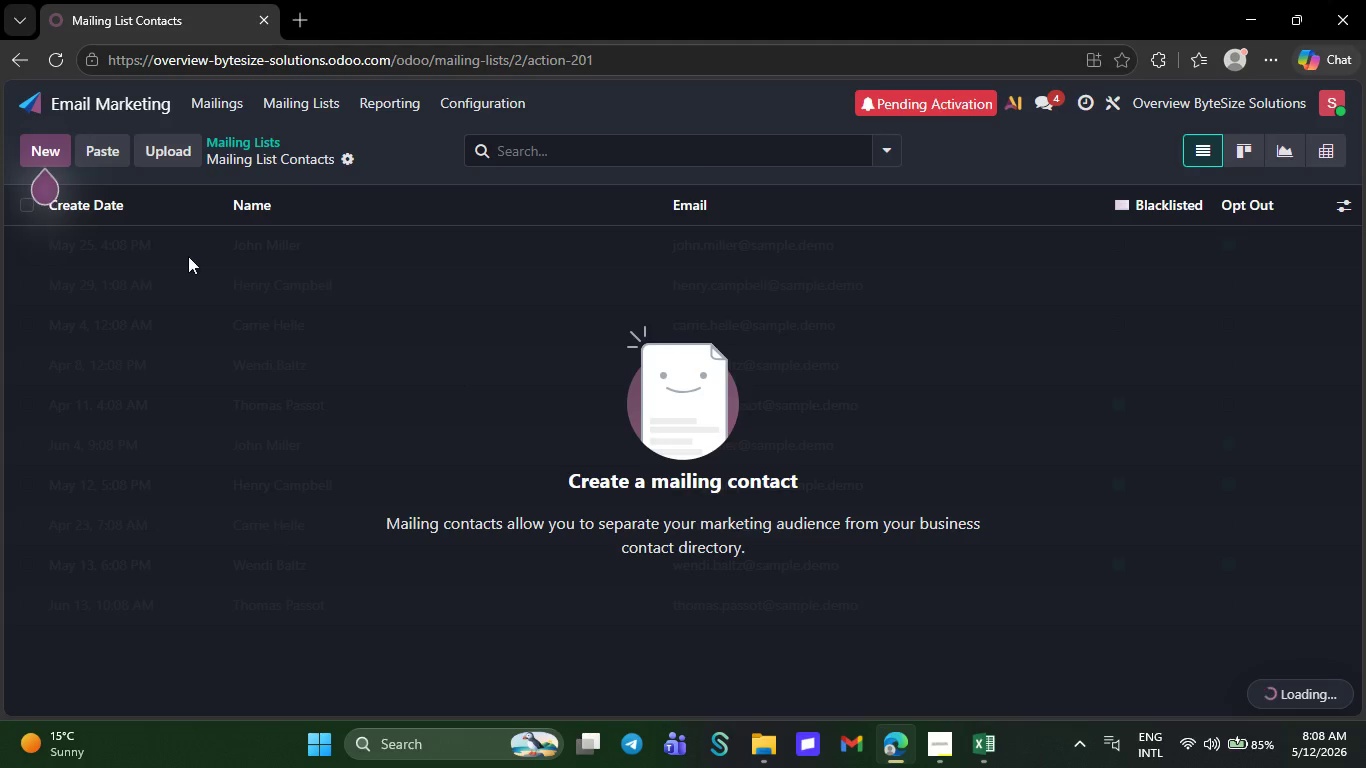 
left_click([171, 147])
 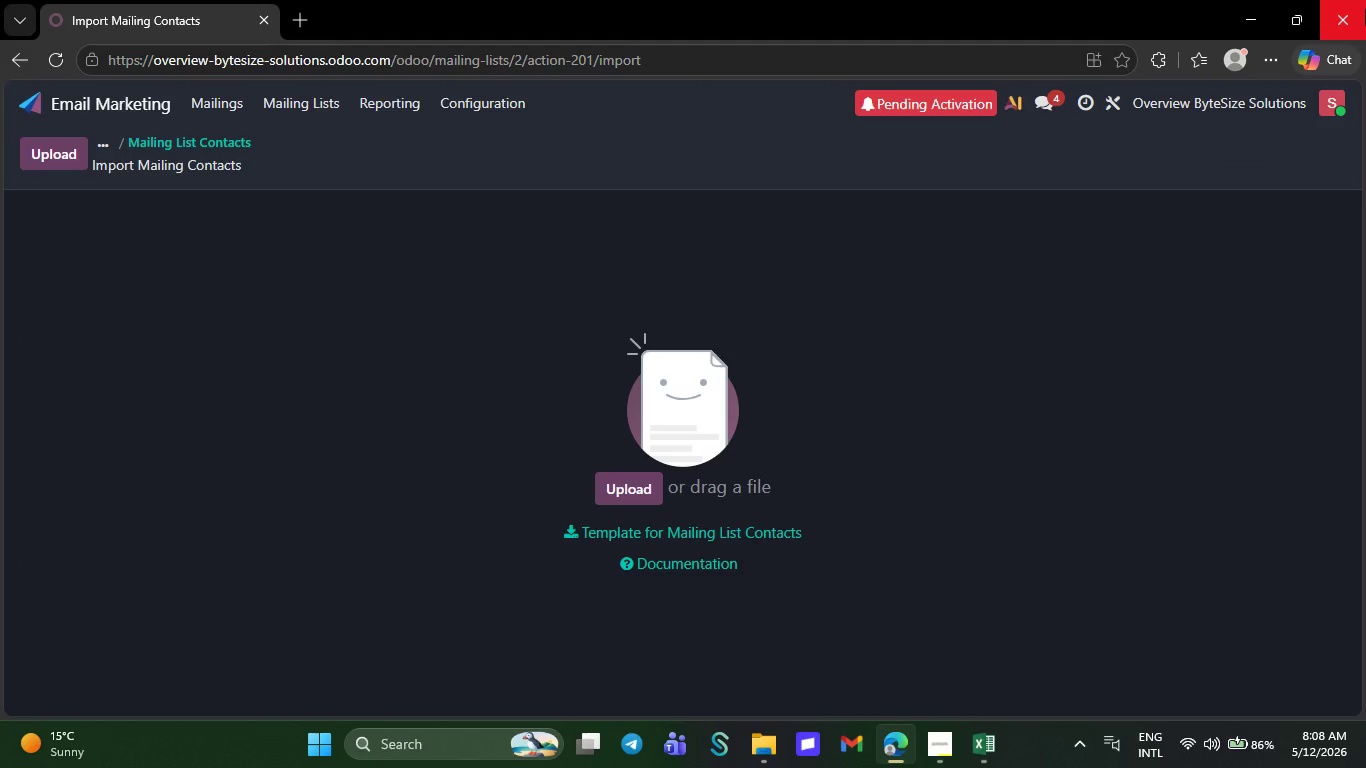 
wait(16.97)
 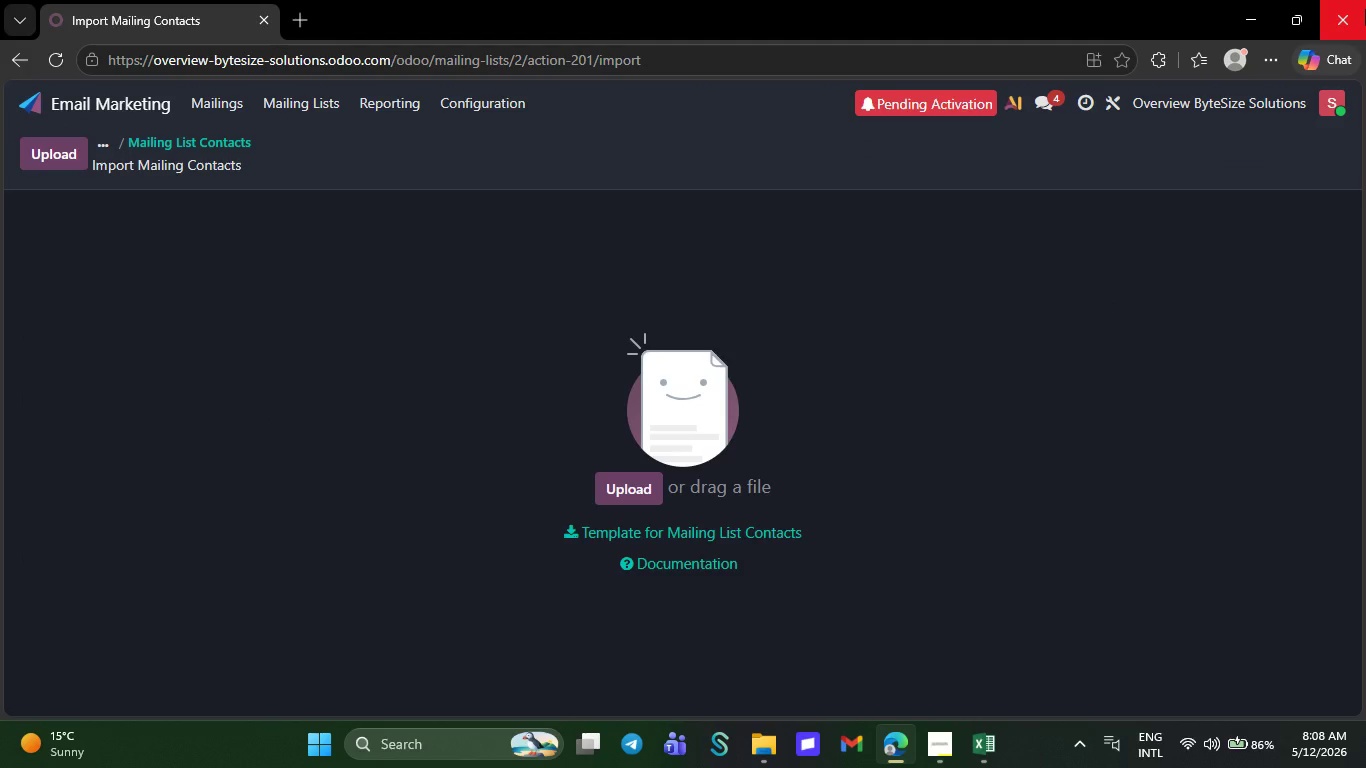 
left_click([756, 732])
 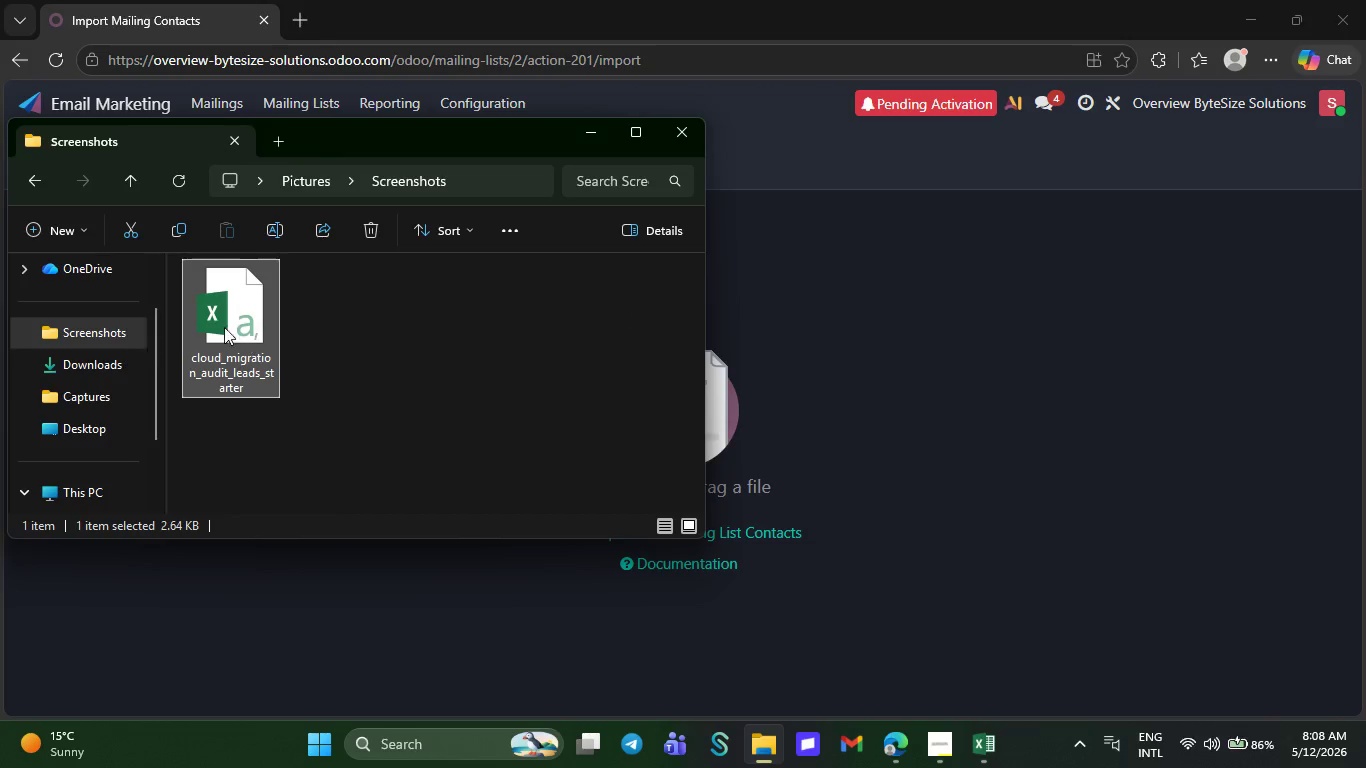 
left_click_drag(start_coordinate=[218, 324], to_coordinate=[1057, 492])
 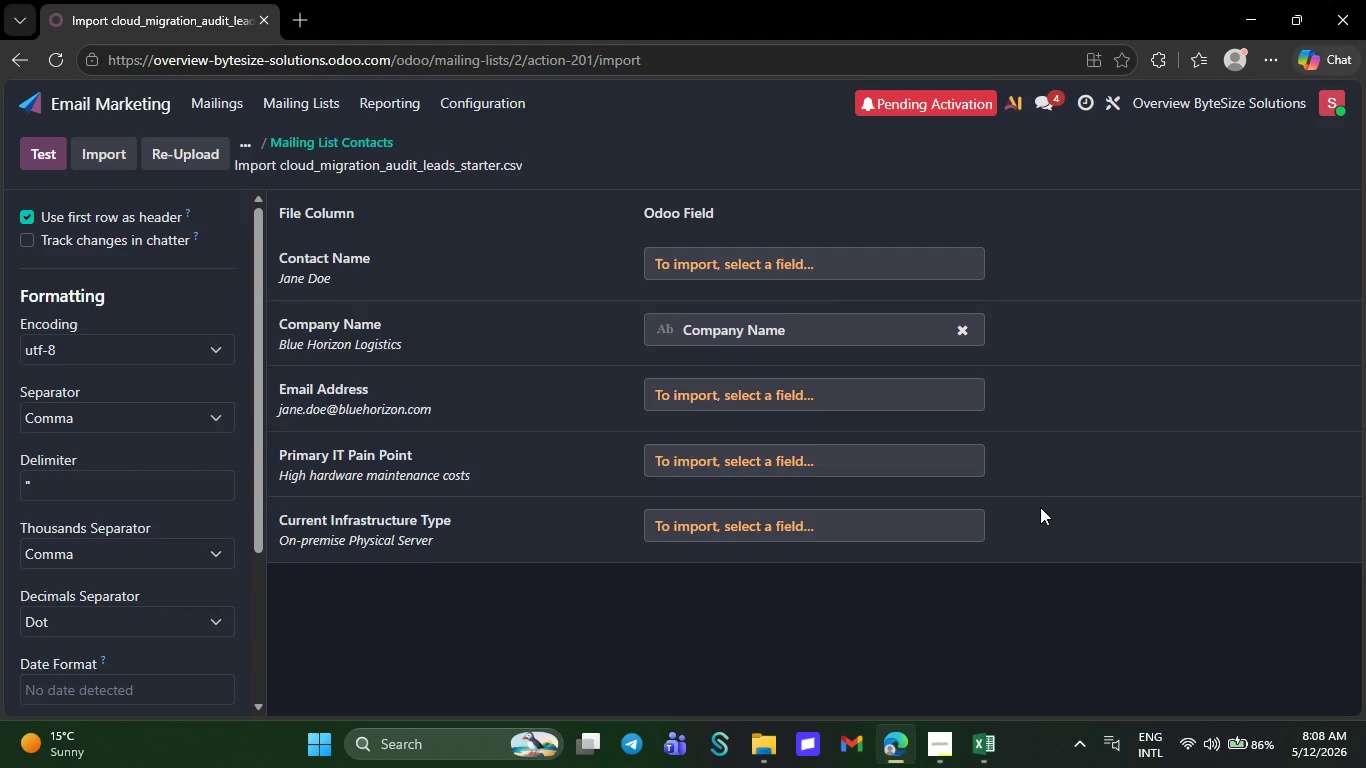 
wait(8.41)
 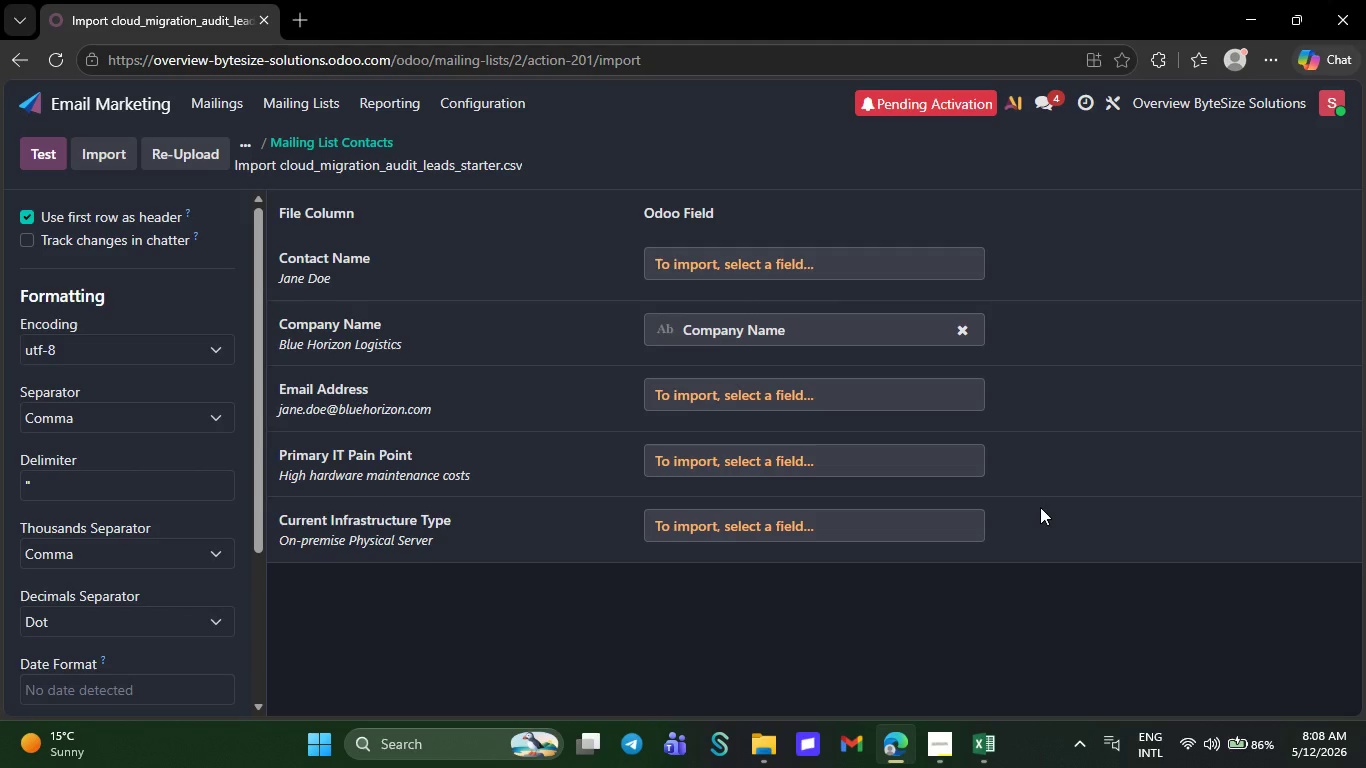 
type(na)
 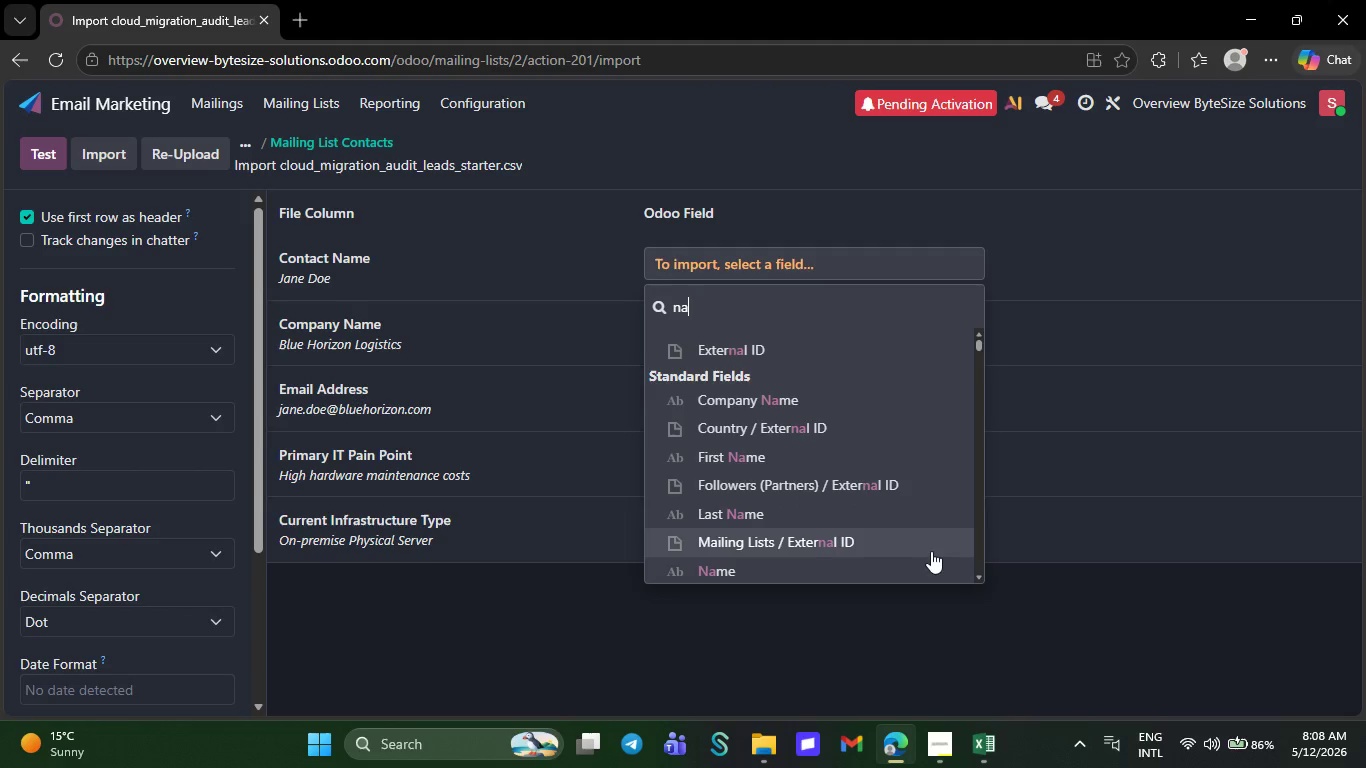 
left_click([931, 570])
 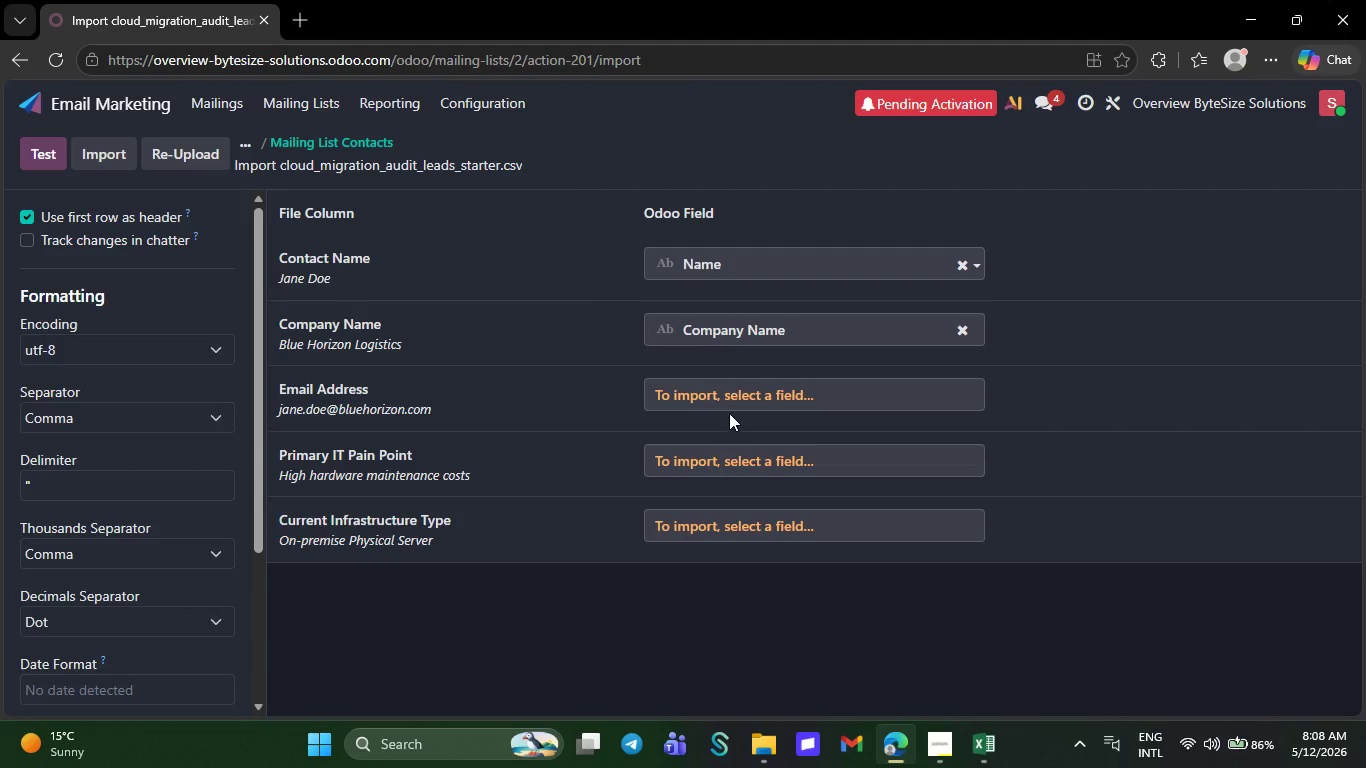 
left_click([722, 396])
 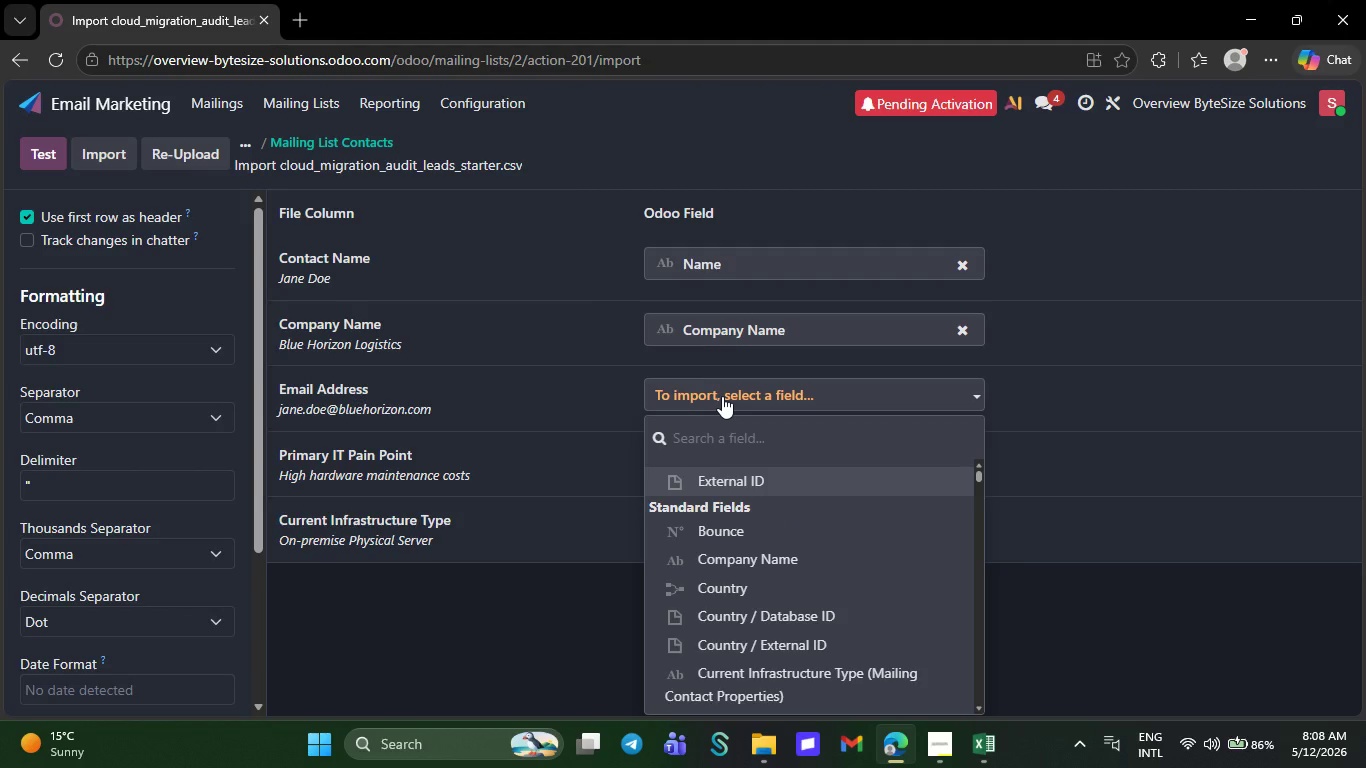 
type(em)
 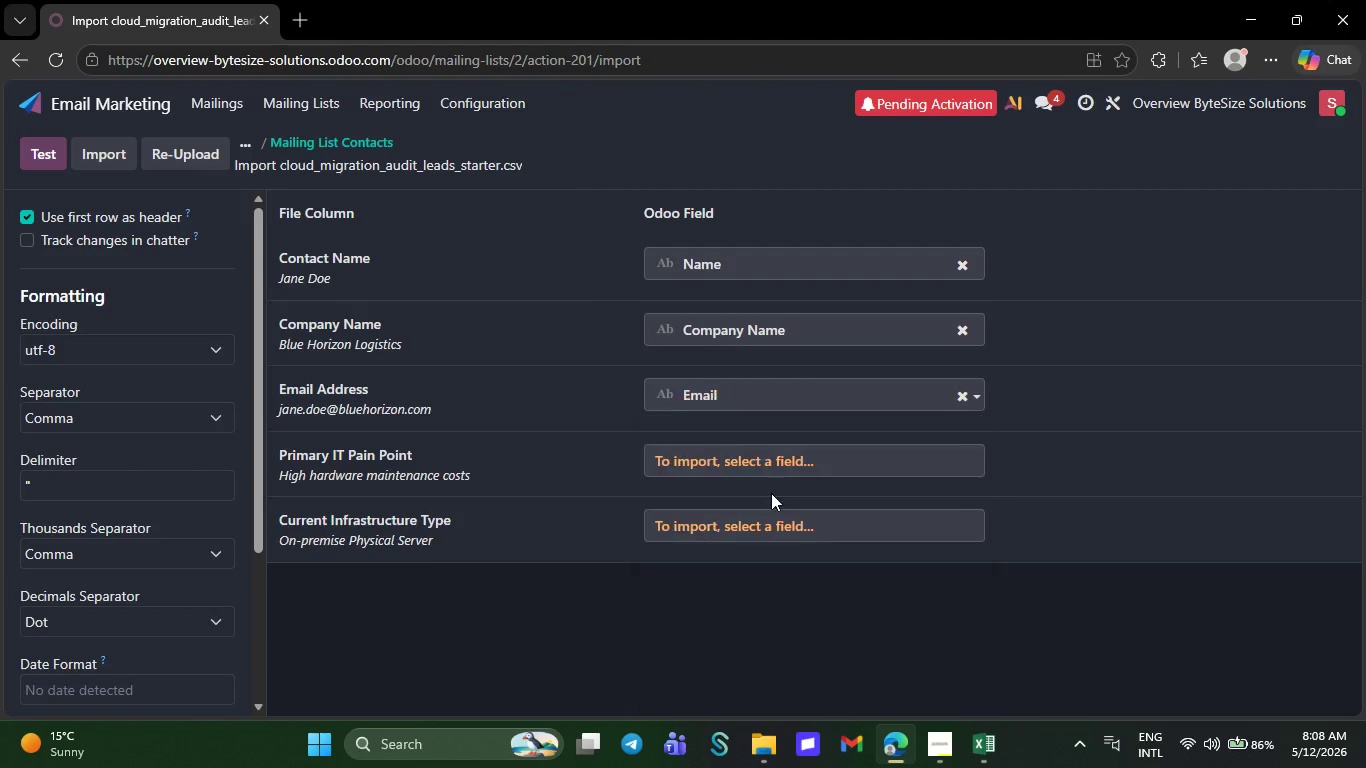 
left_click([760, 464])
 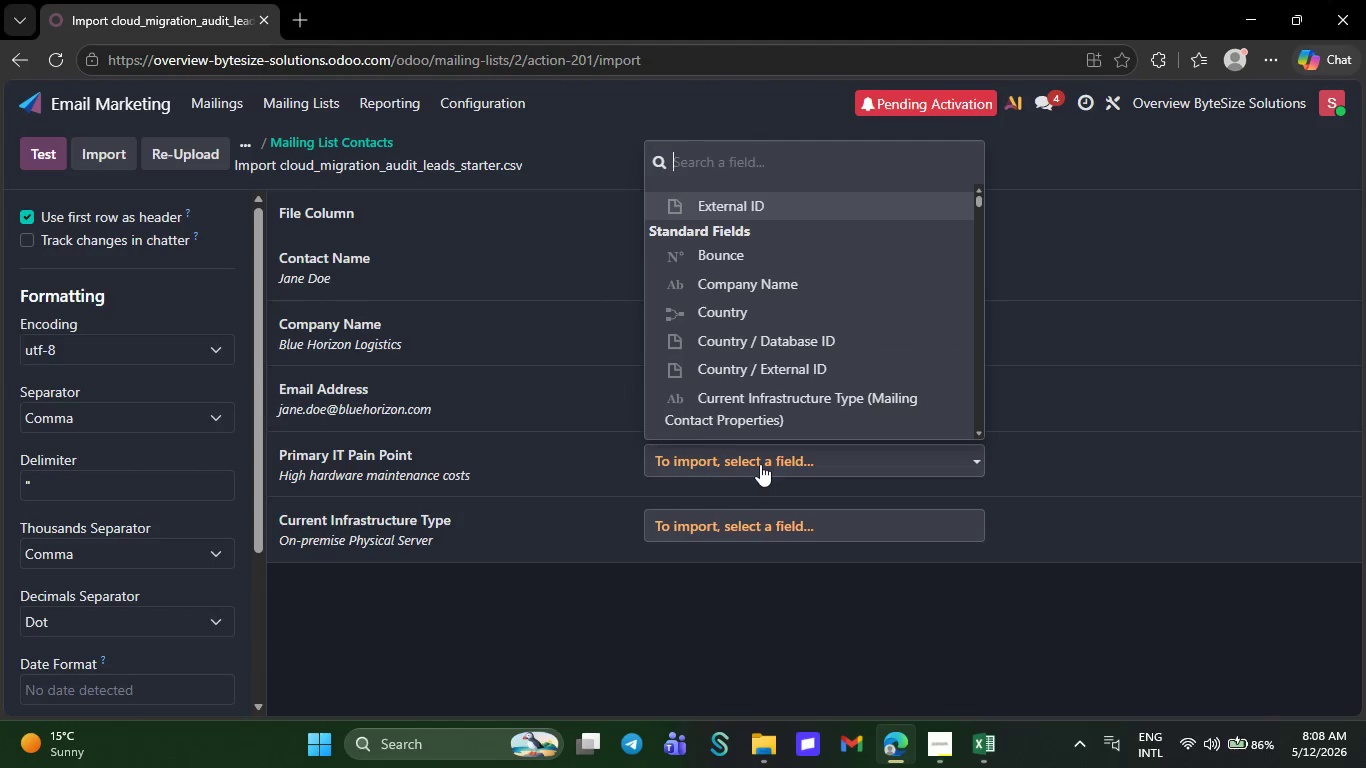 
type(prim)
 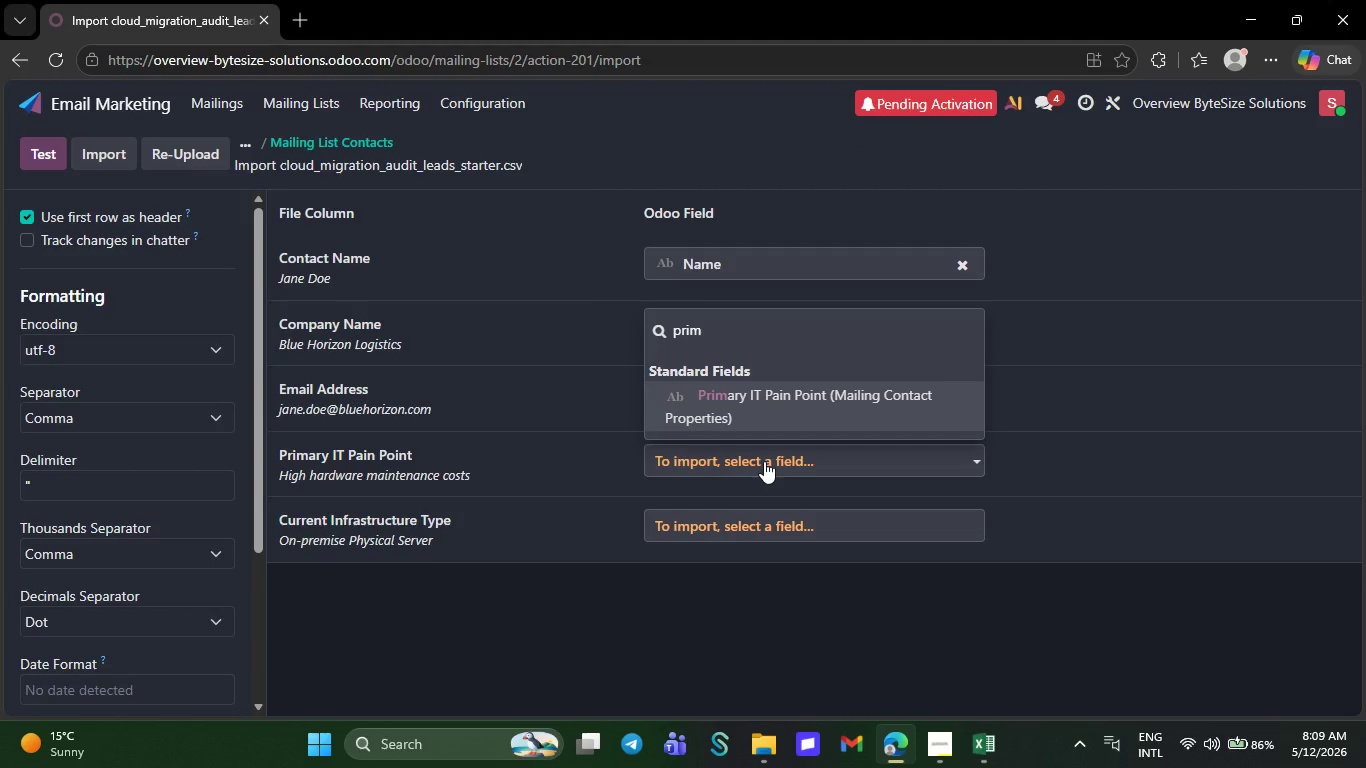 
left_click([793, 403])
 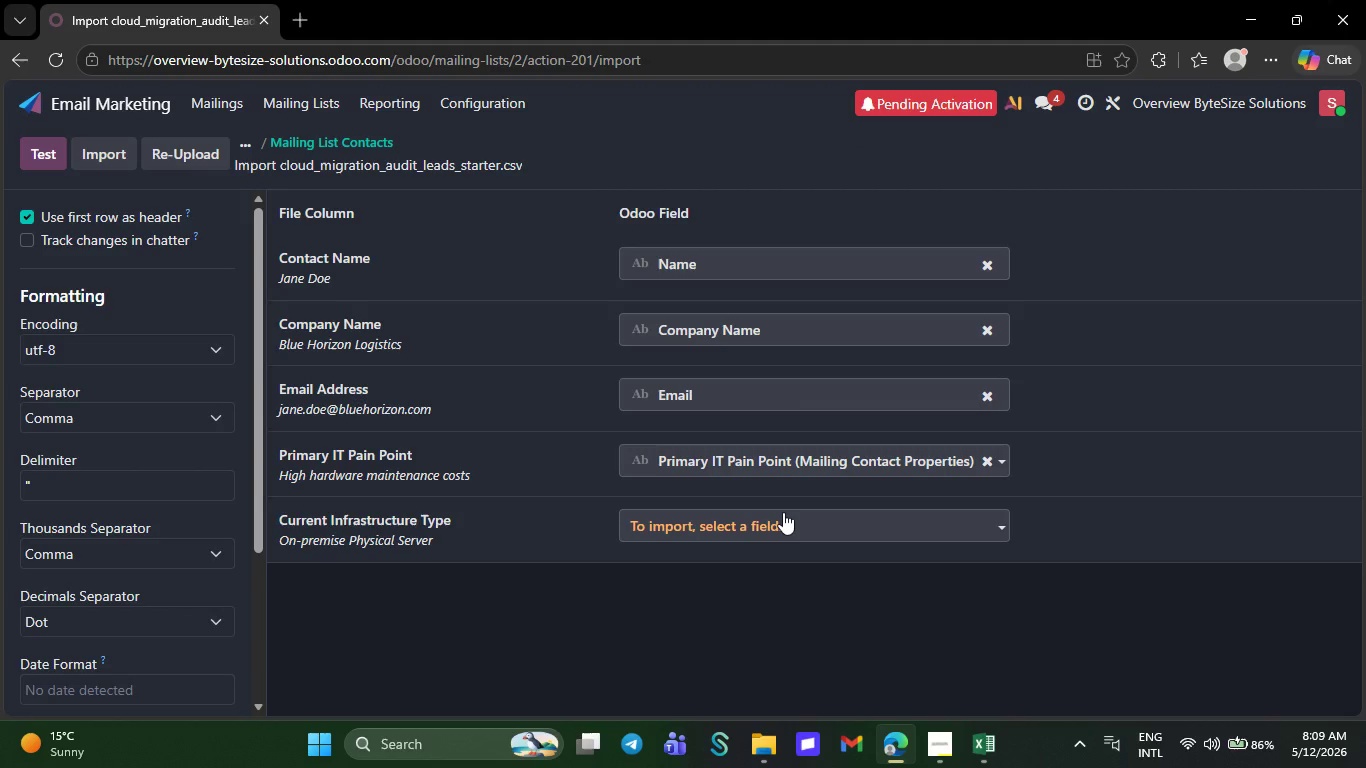 
left_click([783, 512])
 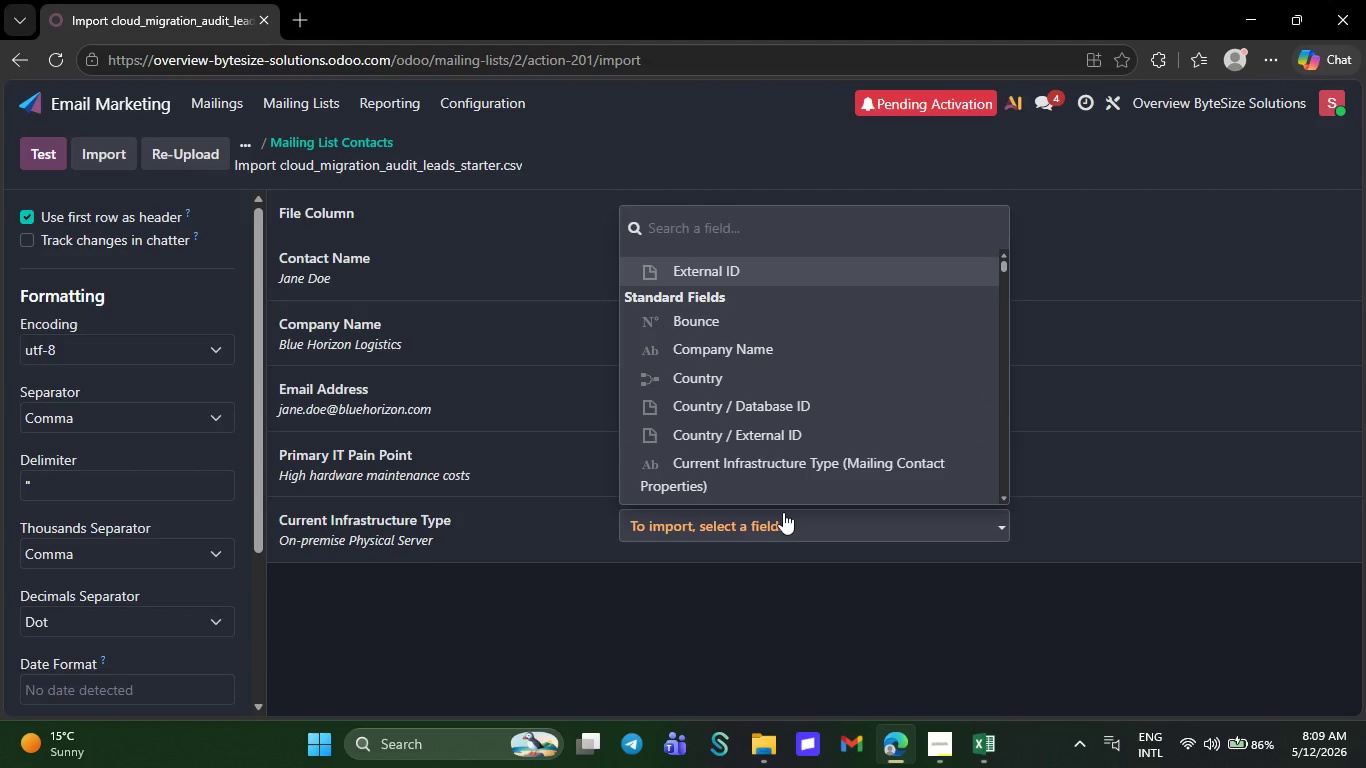 
type(cu)
 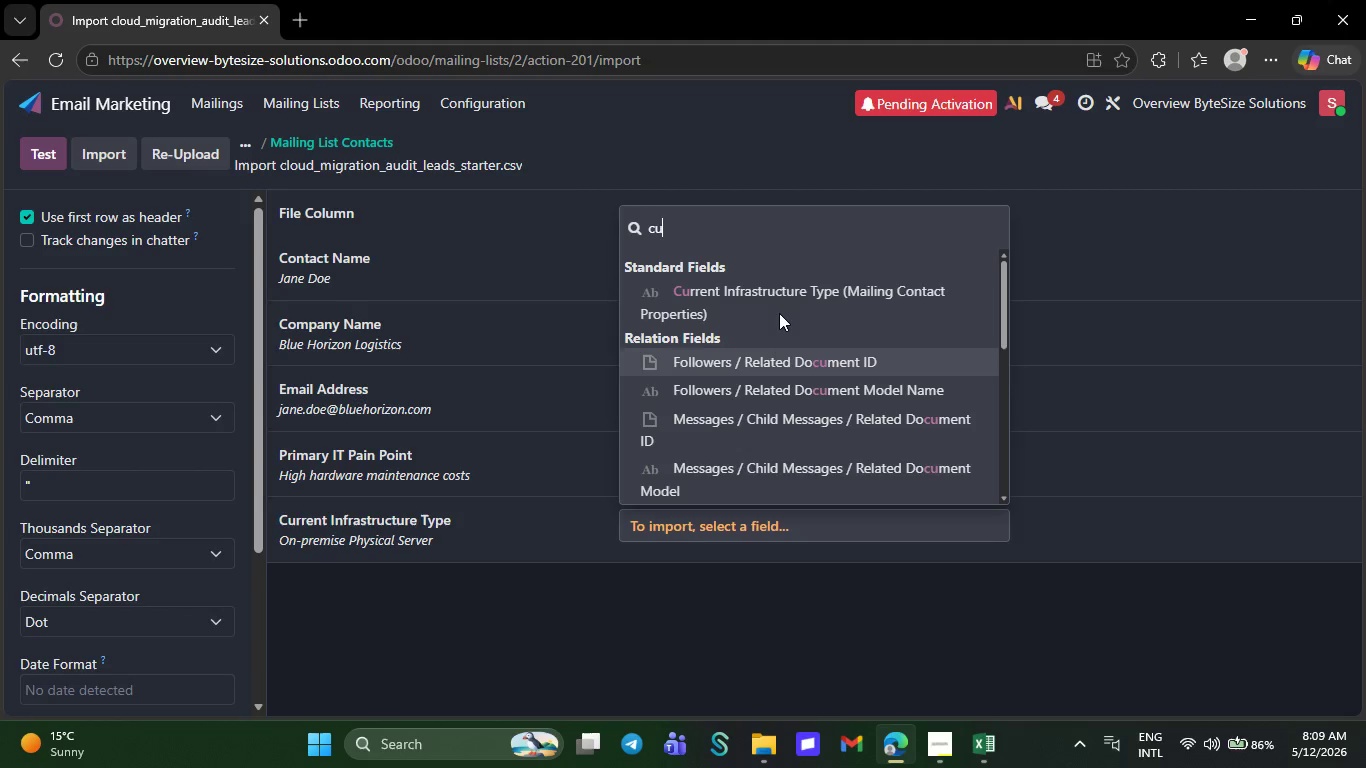 
left_click([779, 293])
 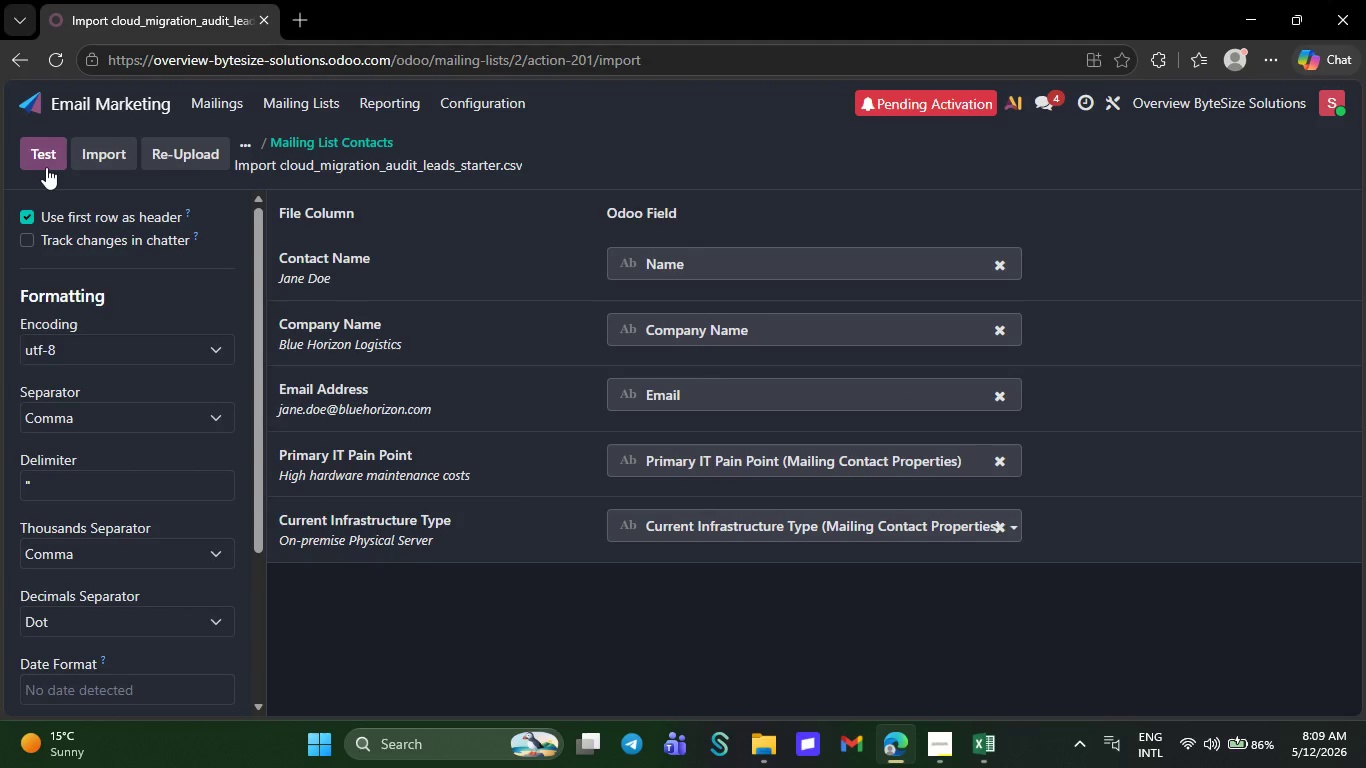 
left_click([37, 159])
 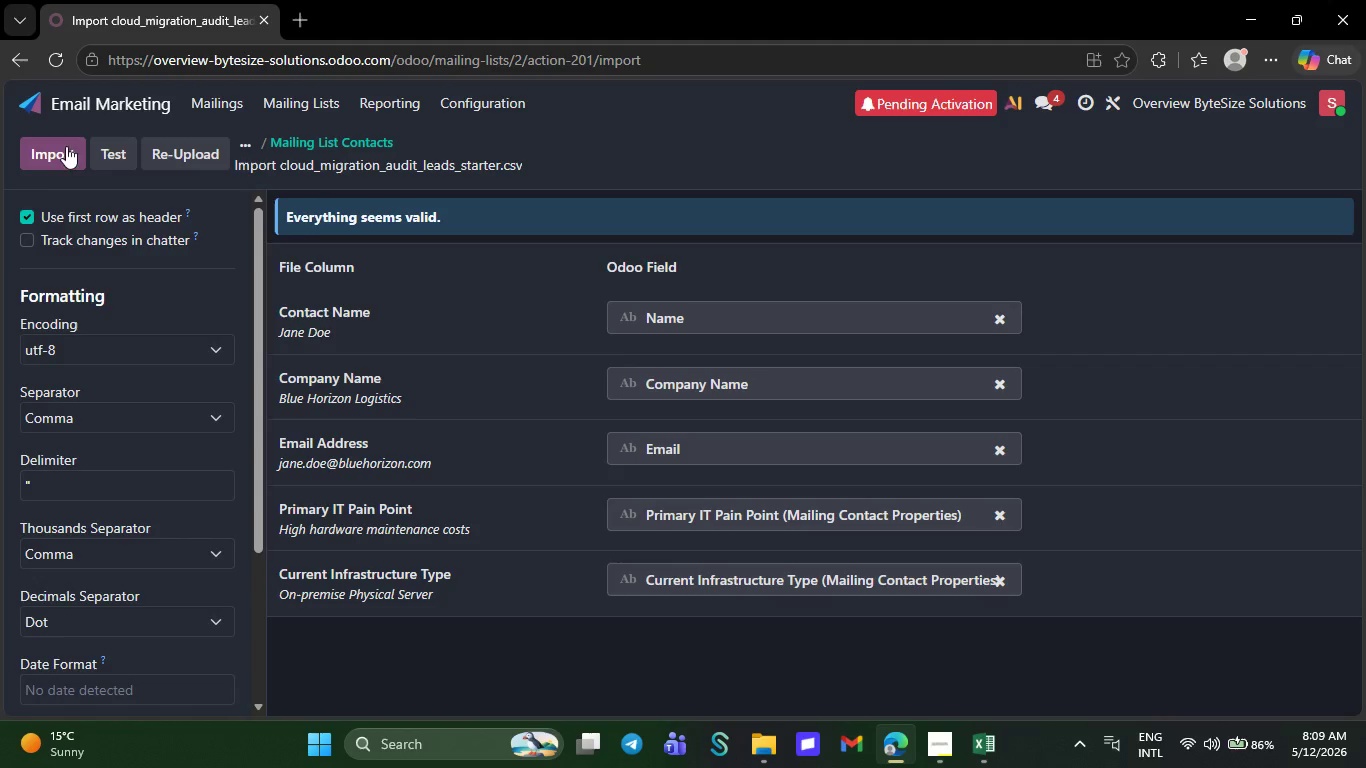 
left_click([57, 145])
 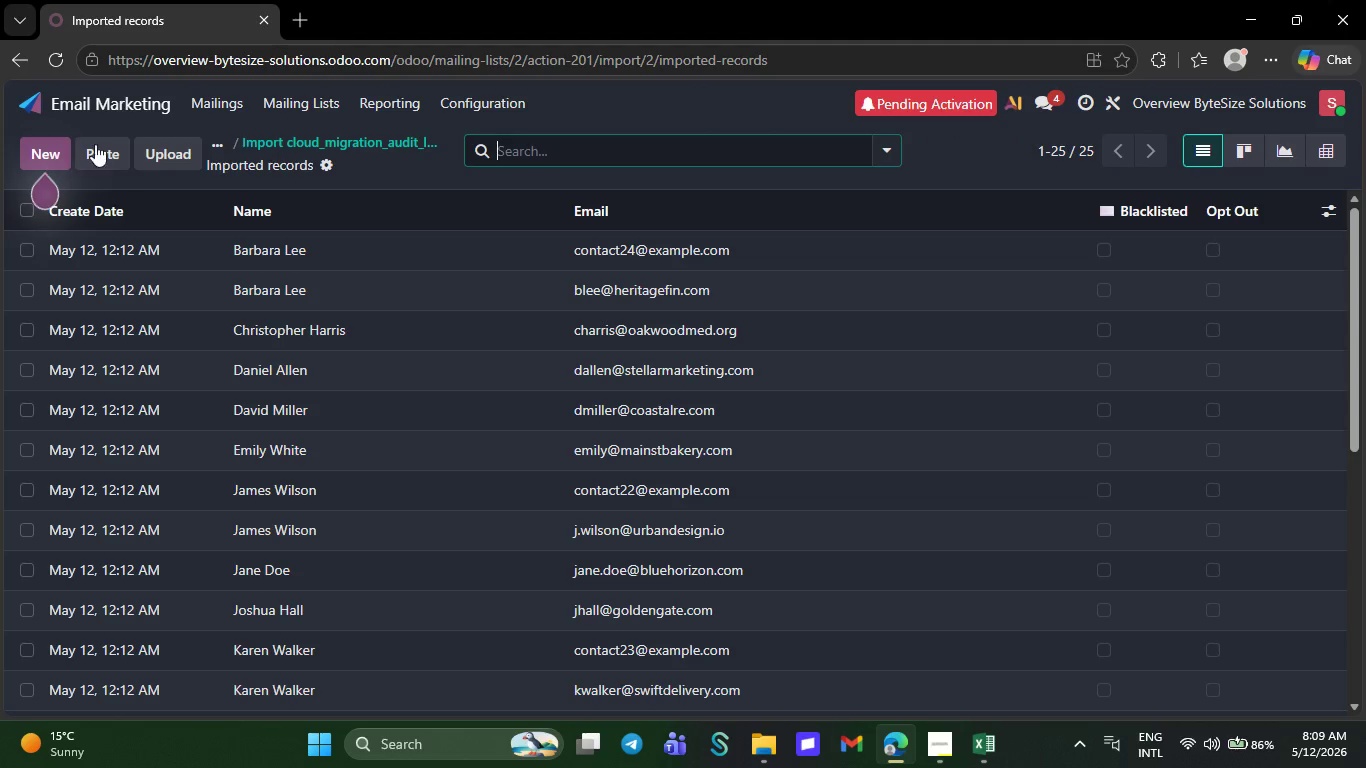 
wait(7.31)
 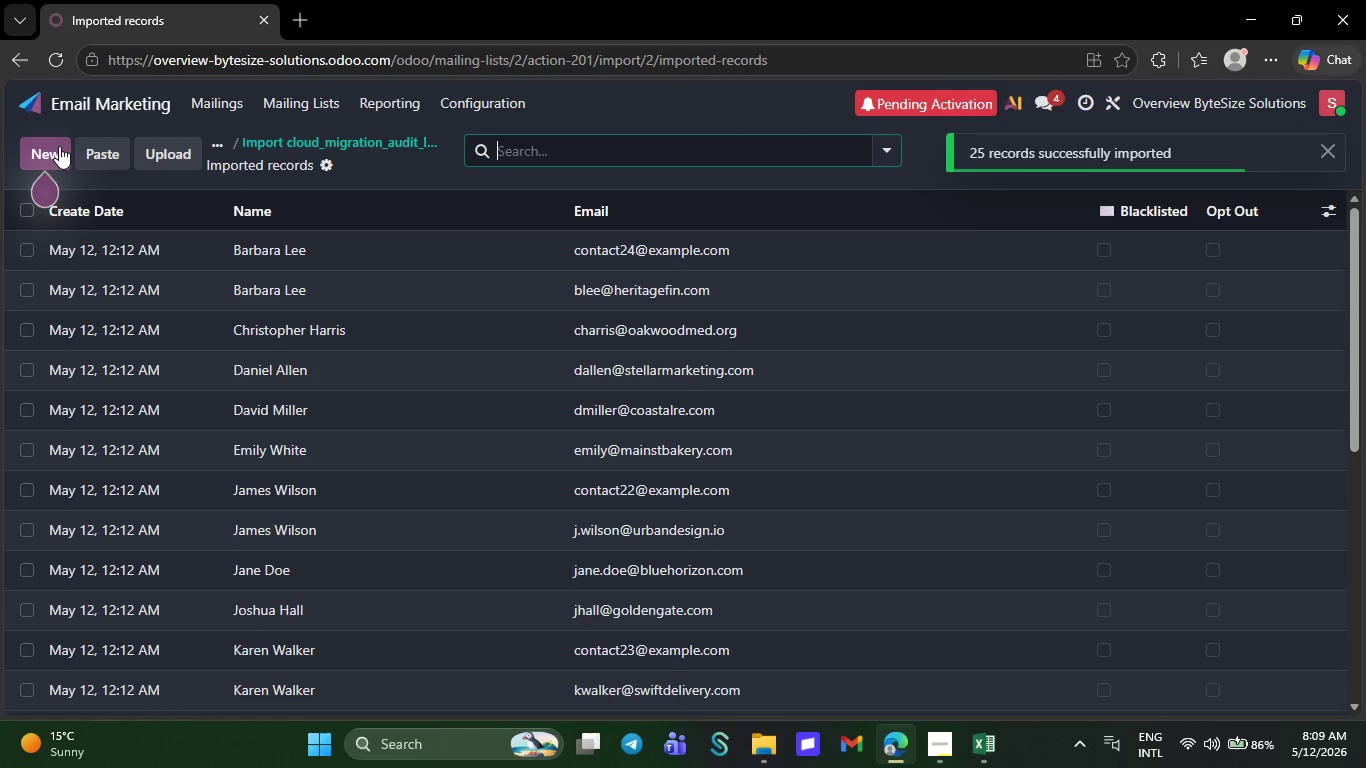 
left_click([1337, 204])
 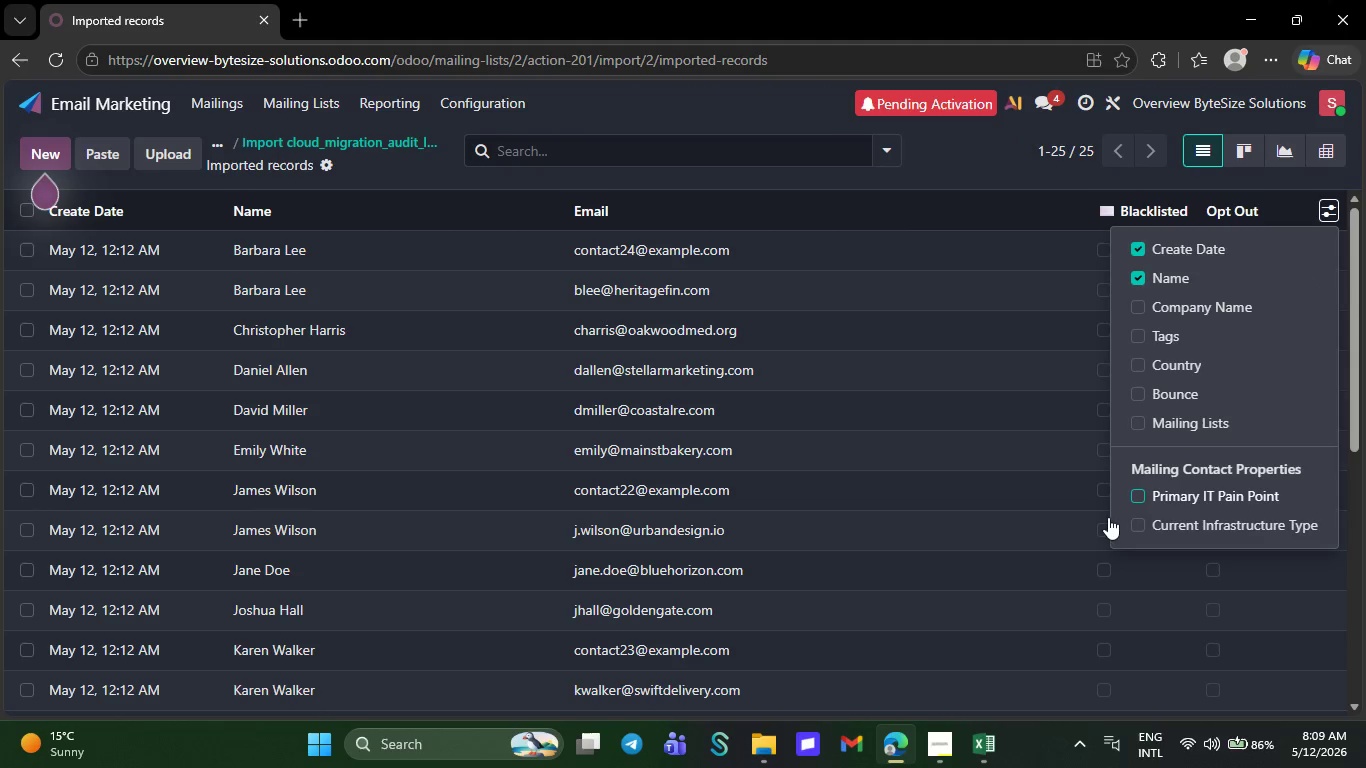 
left_click([1139, 527])
 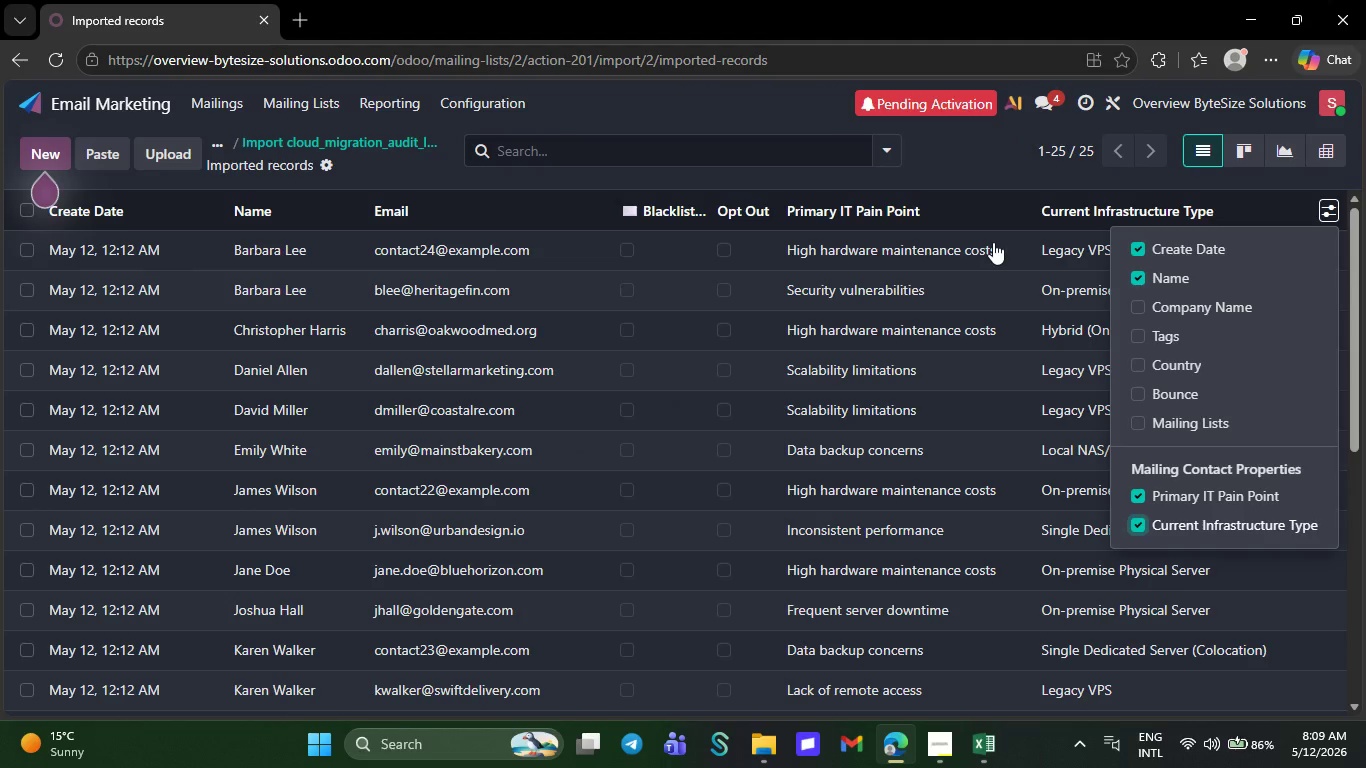 
left_click([954, 154])
 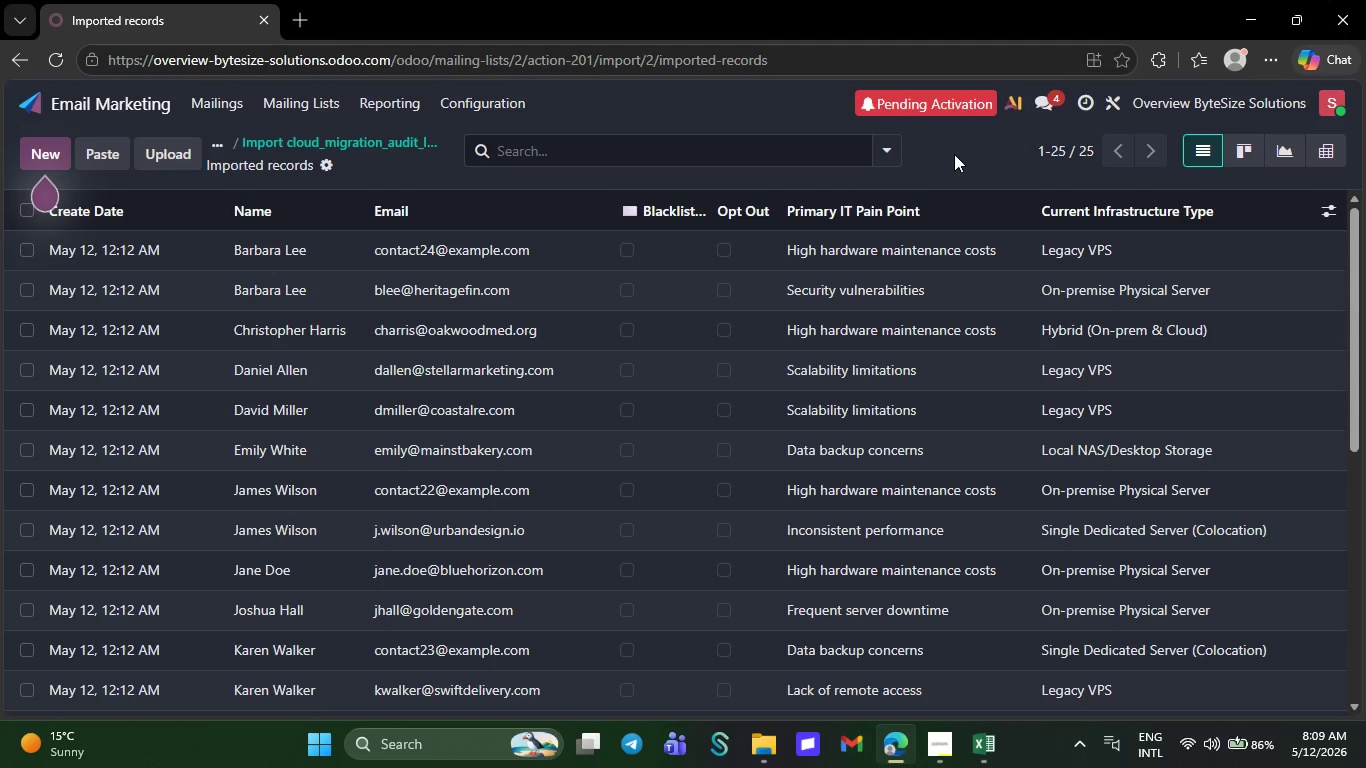 
wait(22.62)
 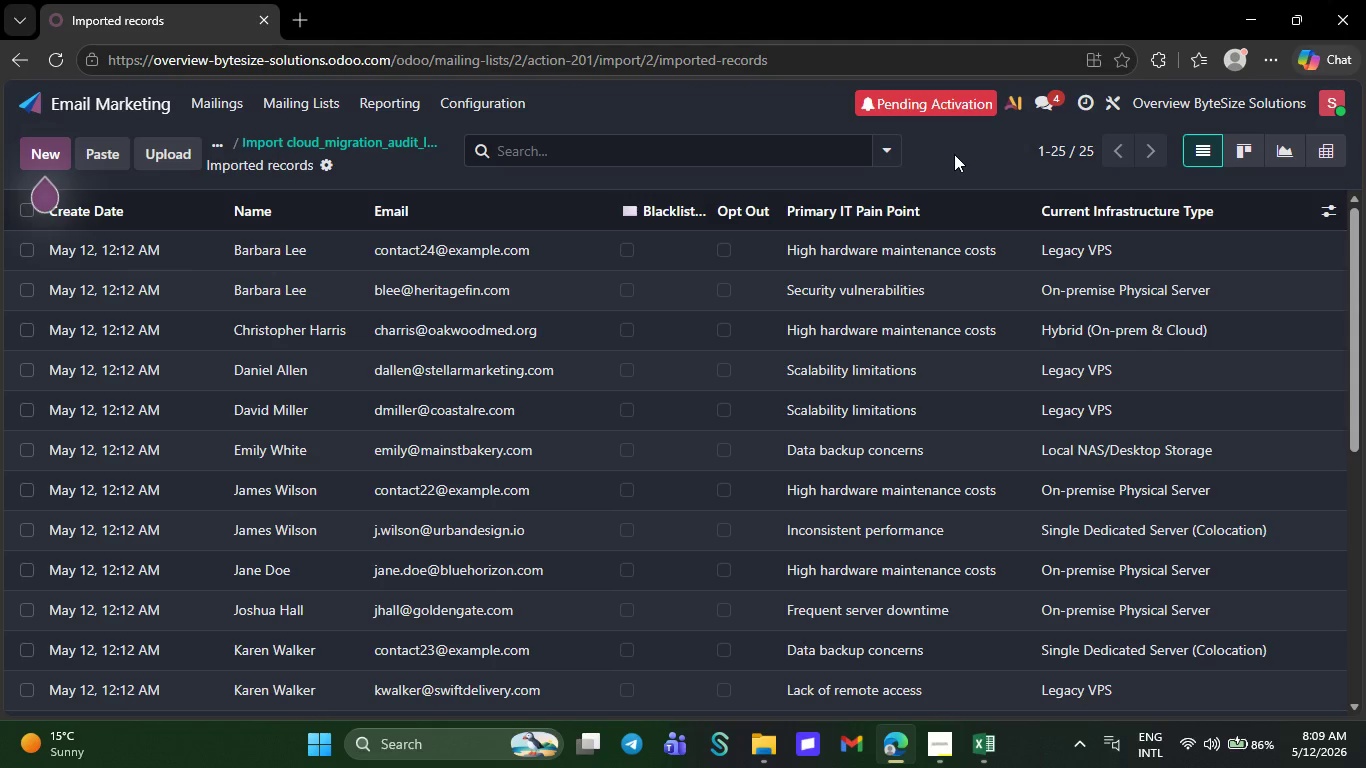 
key(Meta+PrintScreen)
 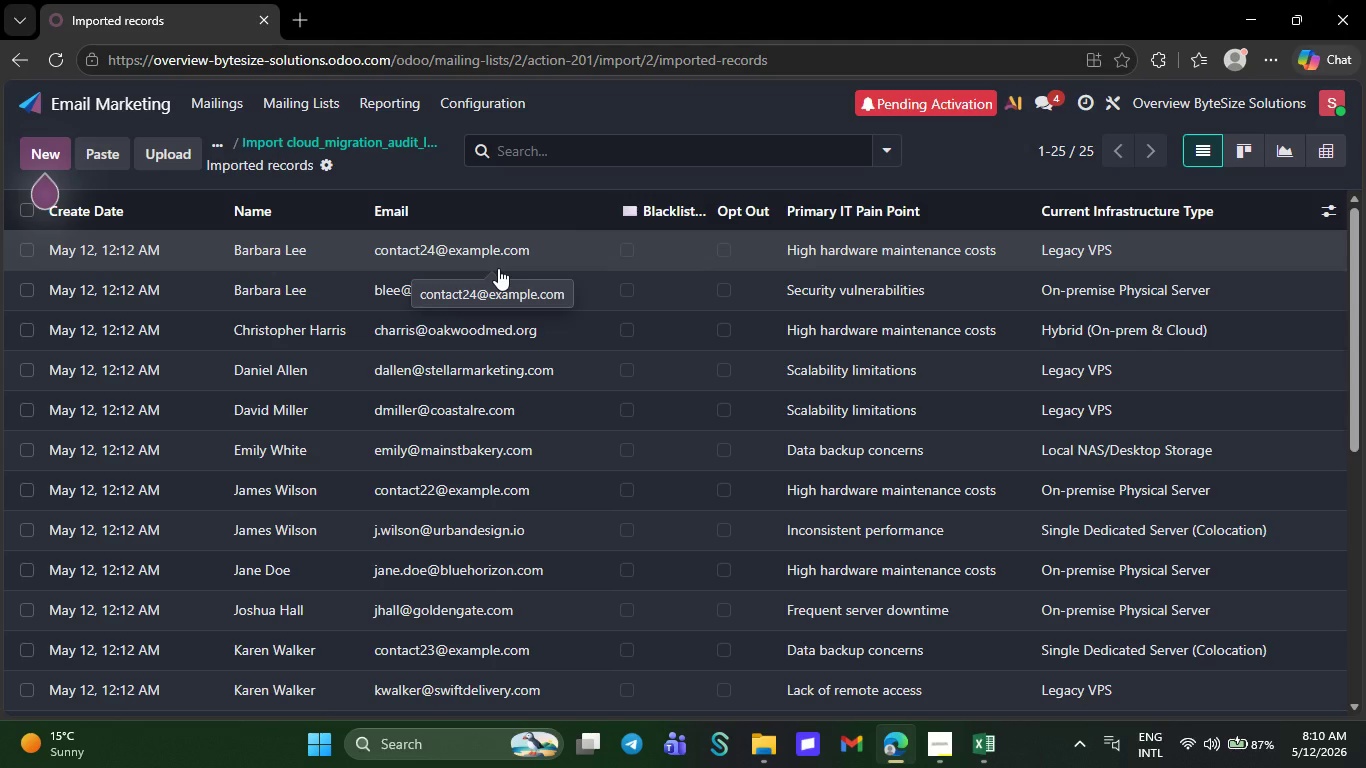 
wait(27.78)
 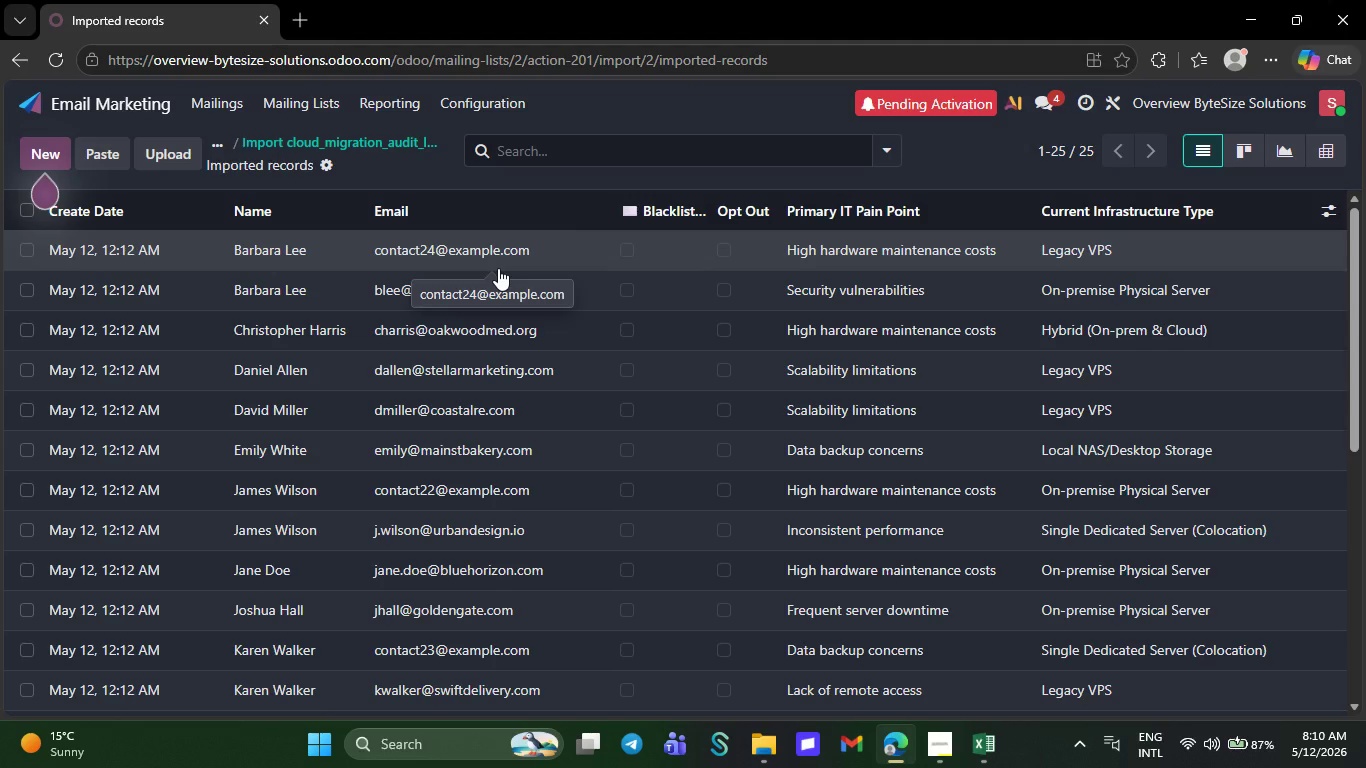 
left_click([214, 94])
 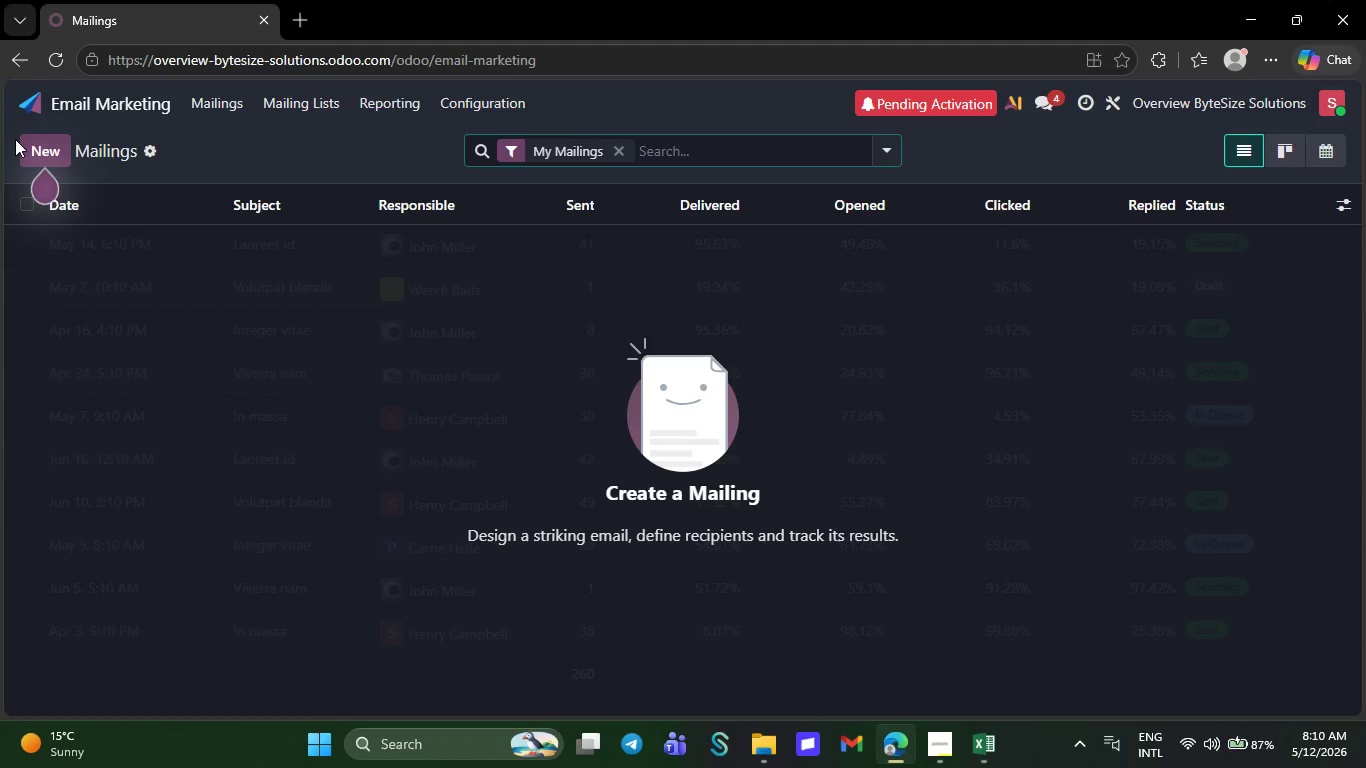 
left_click([30, 144])
 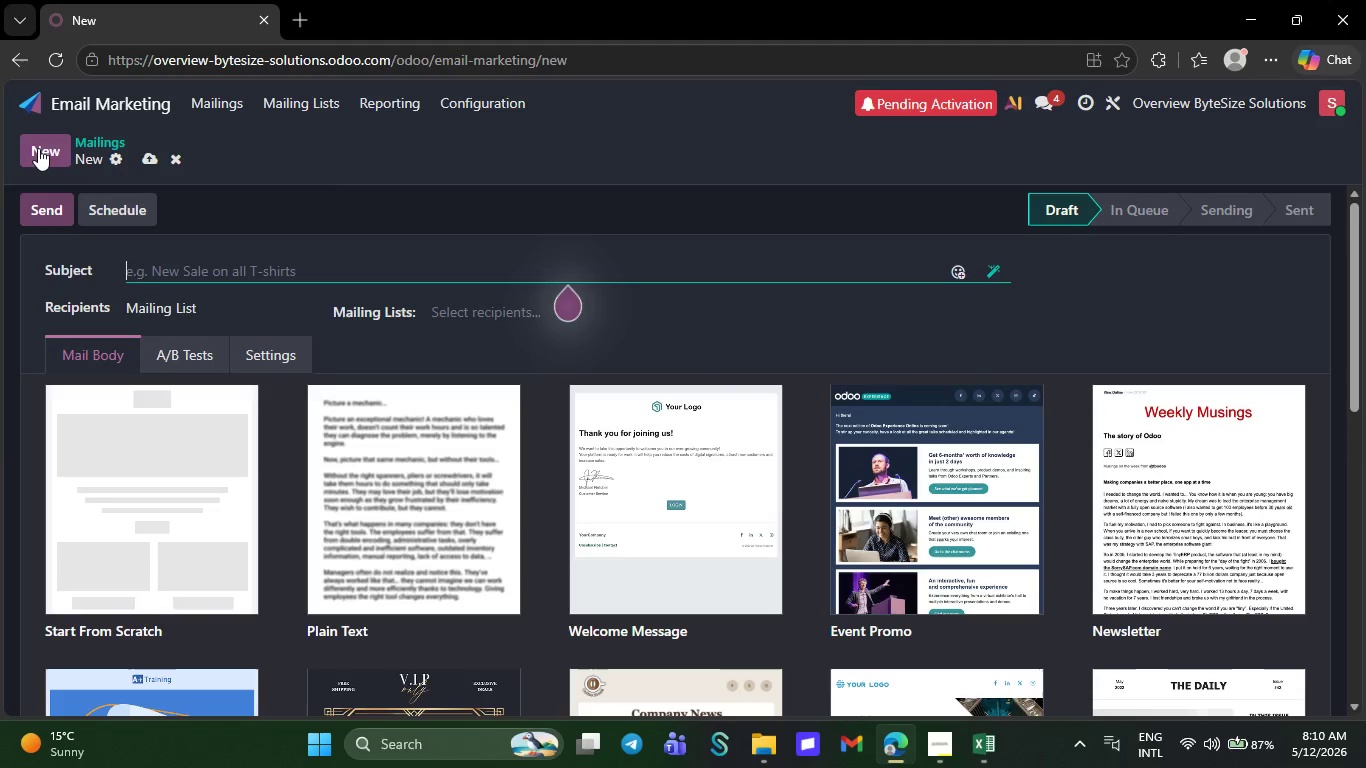 
wait(23.09)
 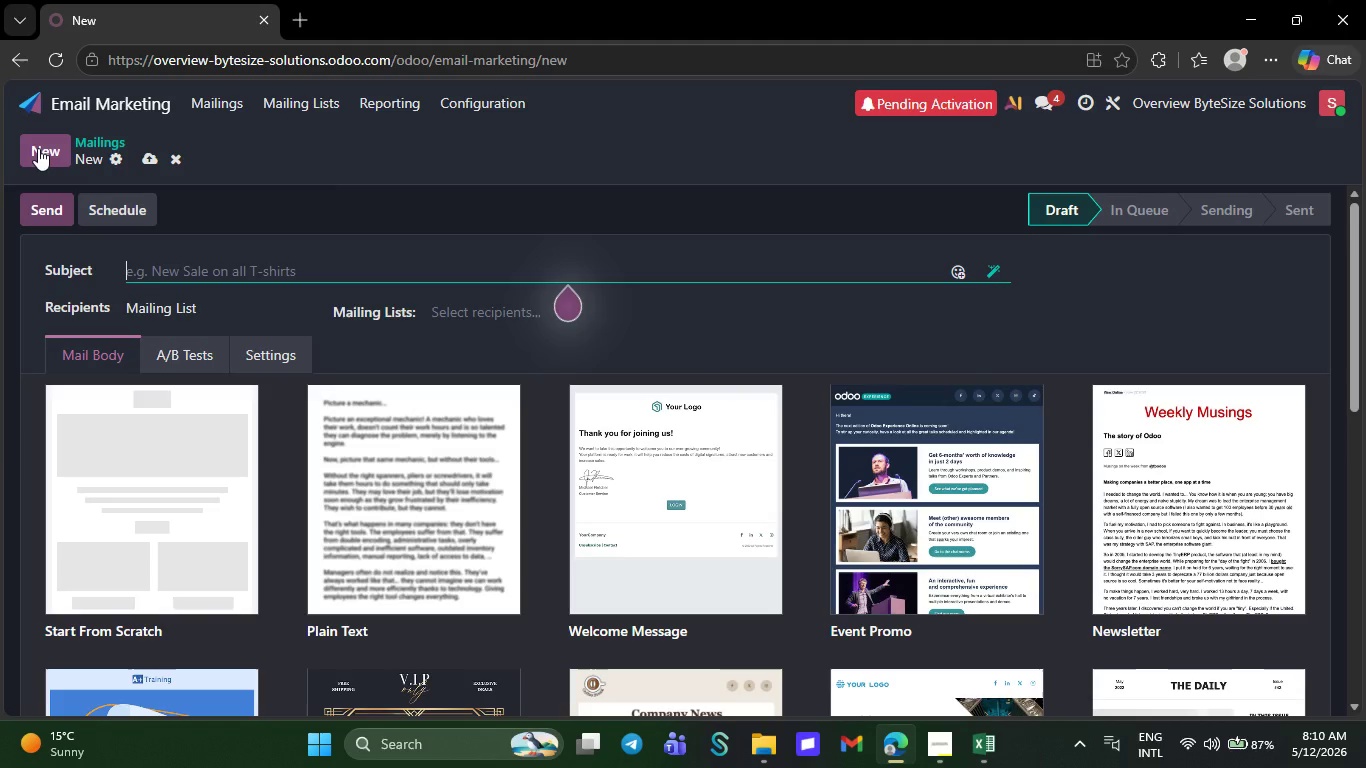 
type(Is your Server Holding Your Busib)
key(Backspace)
type(ness Back)
 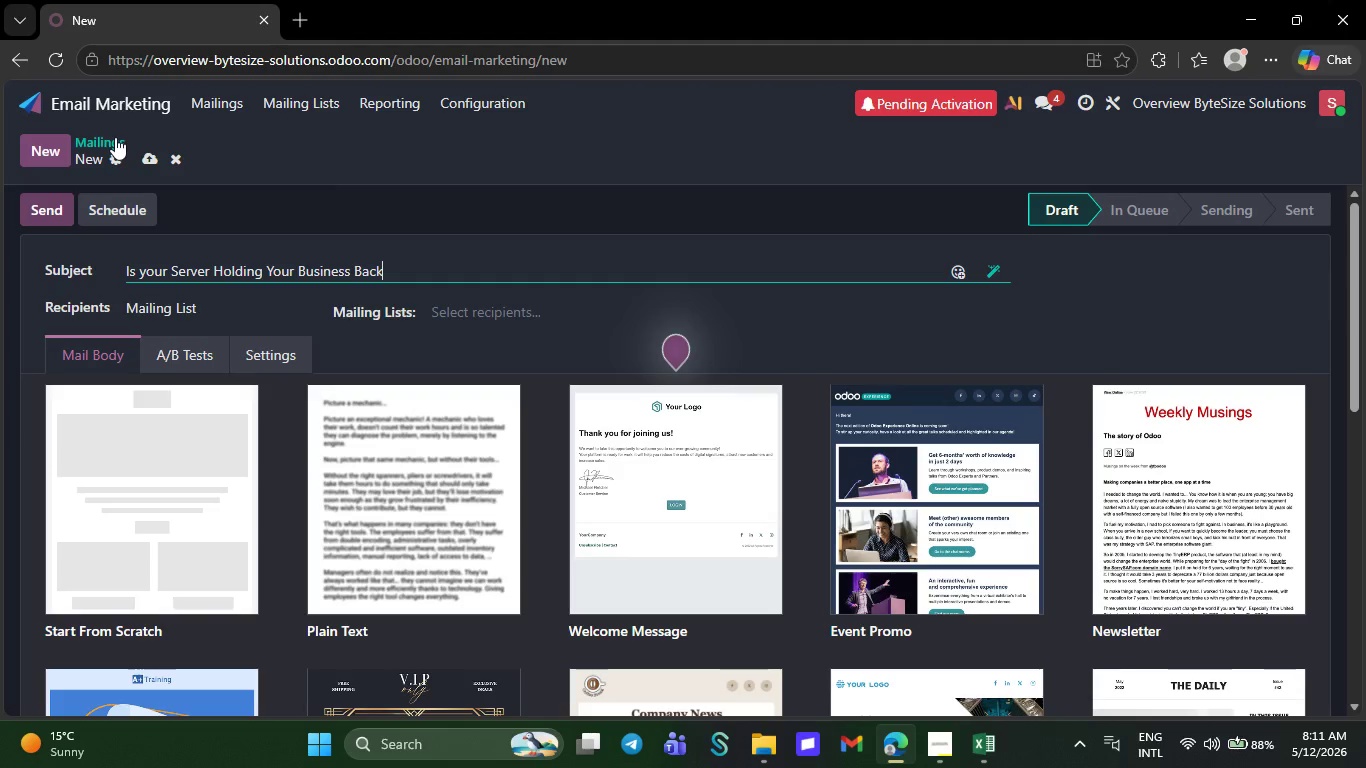 
left_click([475, 321])
 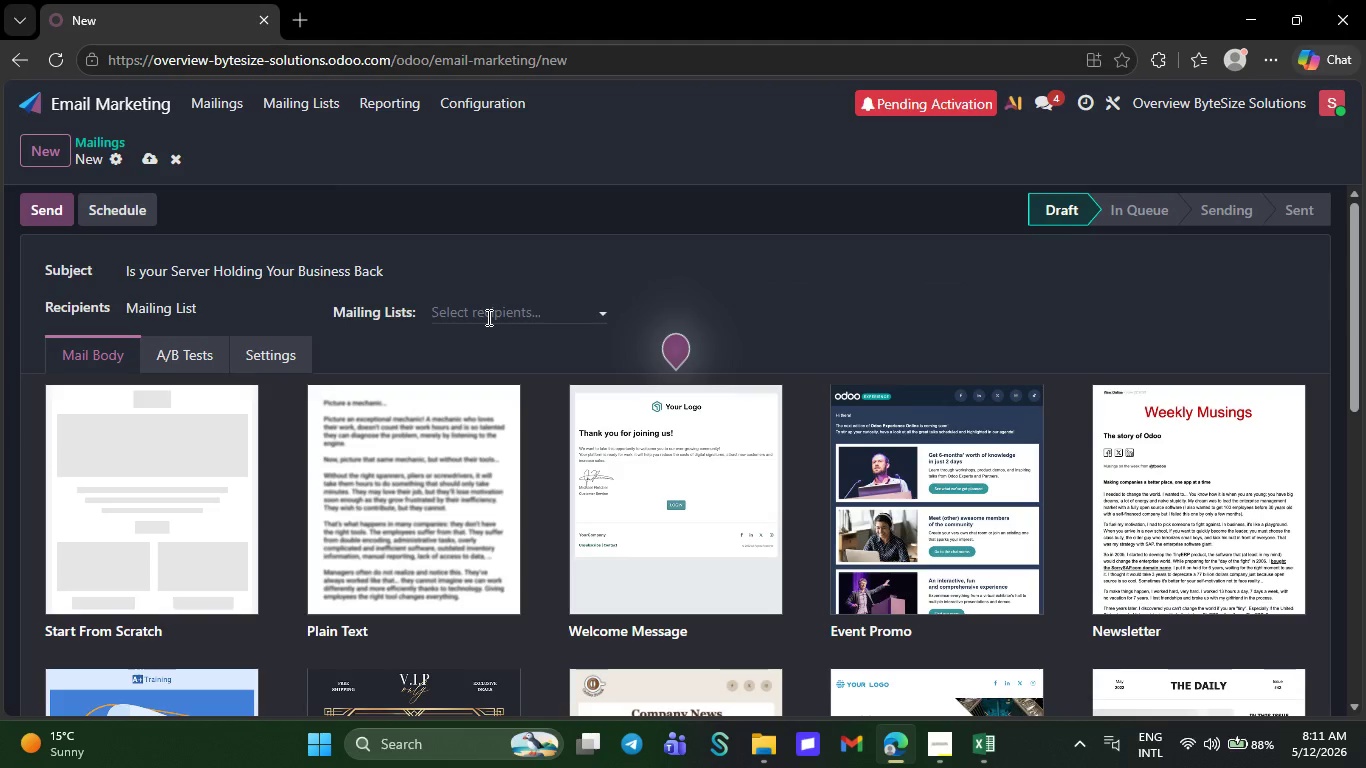 
left_click([487, 317])
 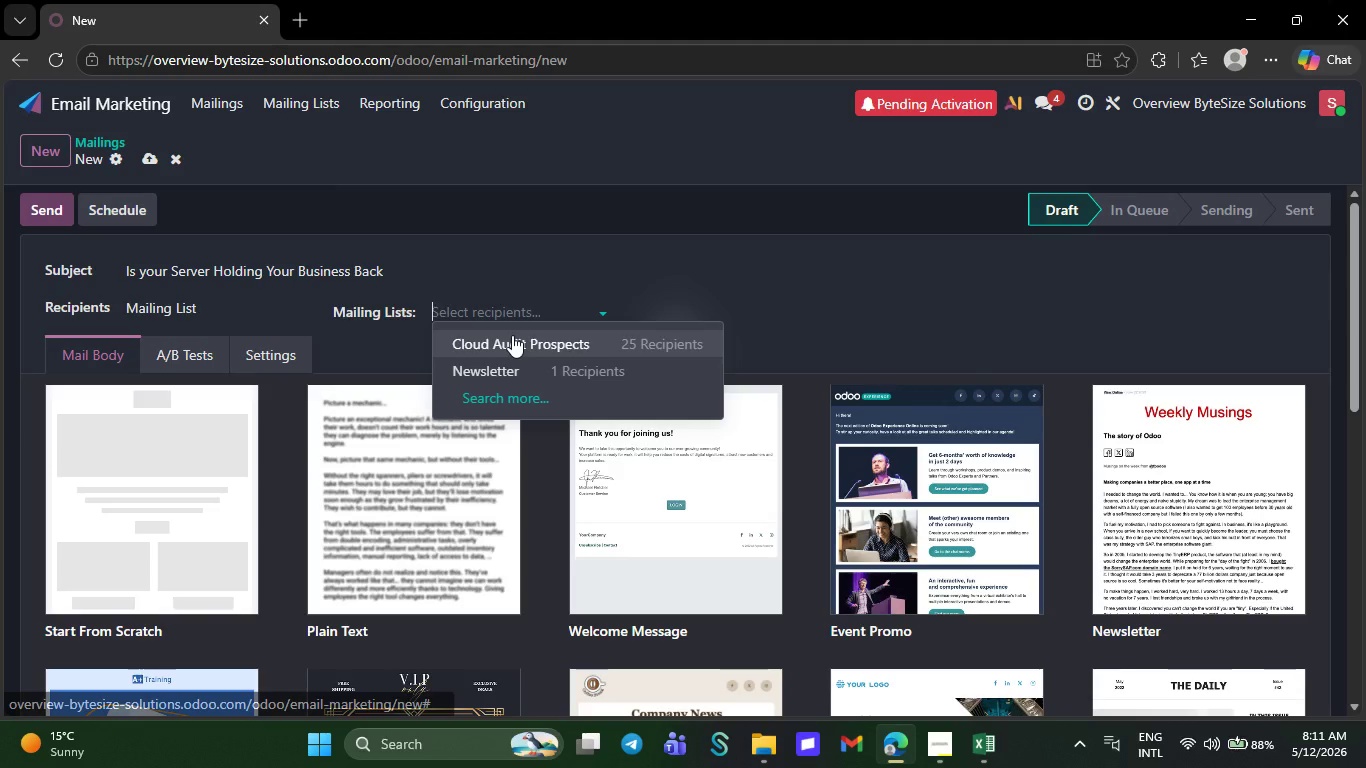 
double_click([512, 335])
 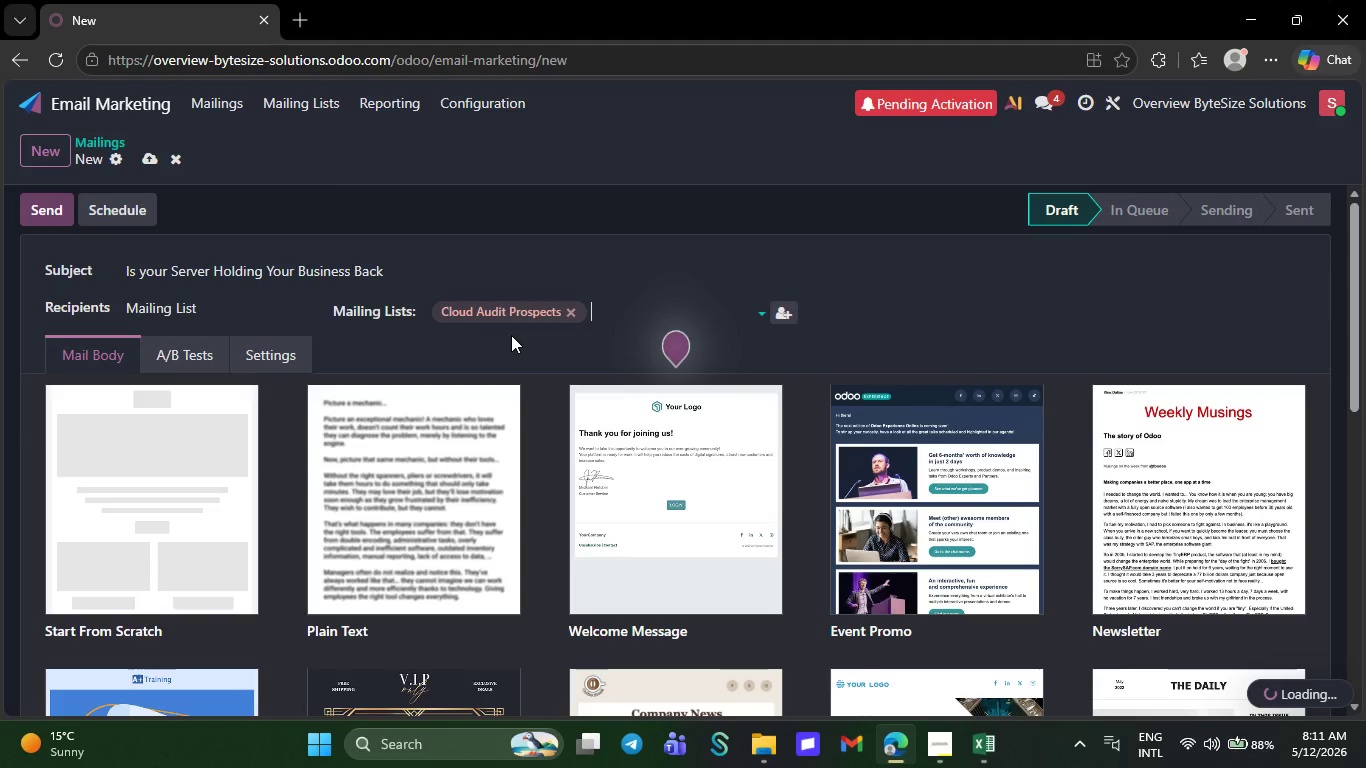 
scroll: coordinate [501, 356], scroll_direction: down, amount: 17.0
 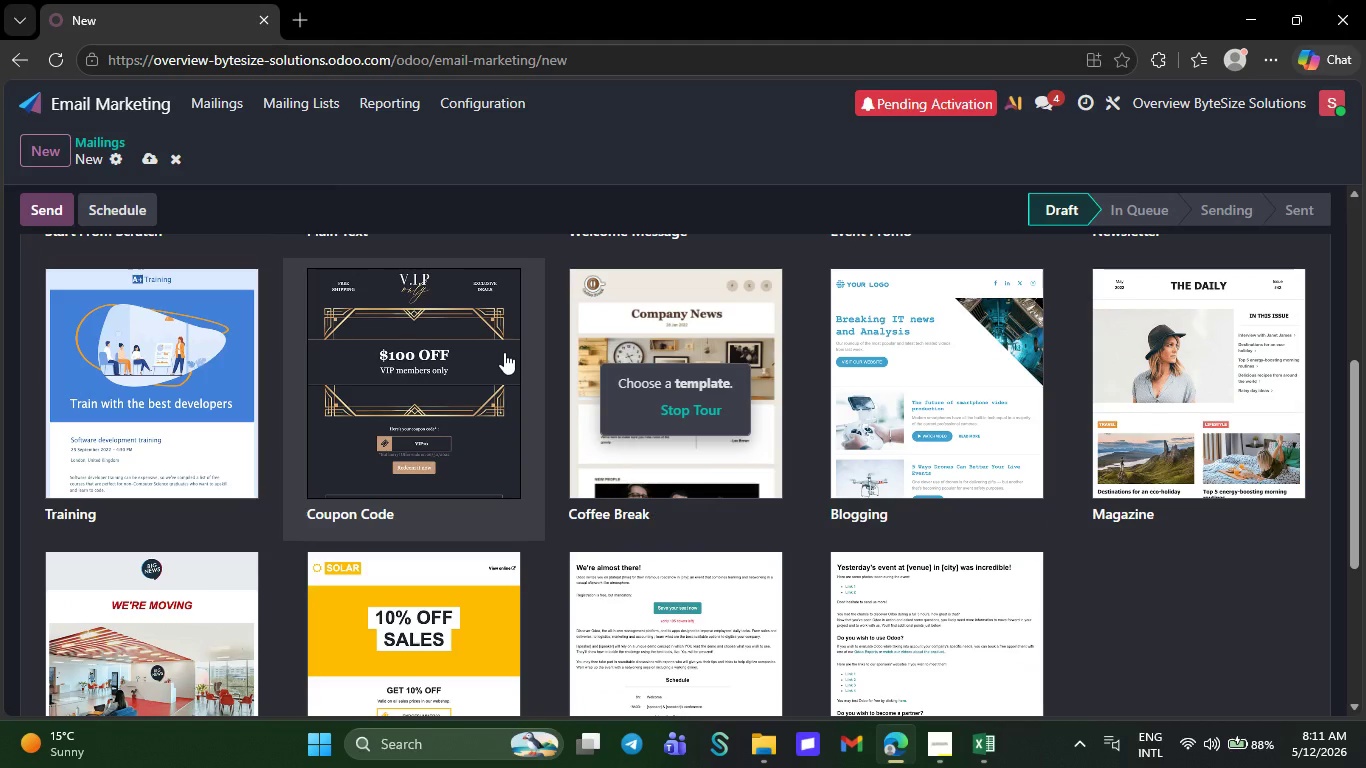 
left_click([212, 470])
 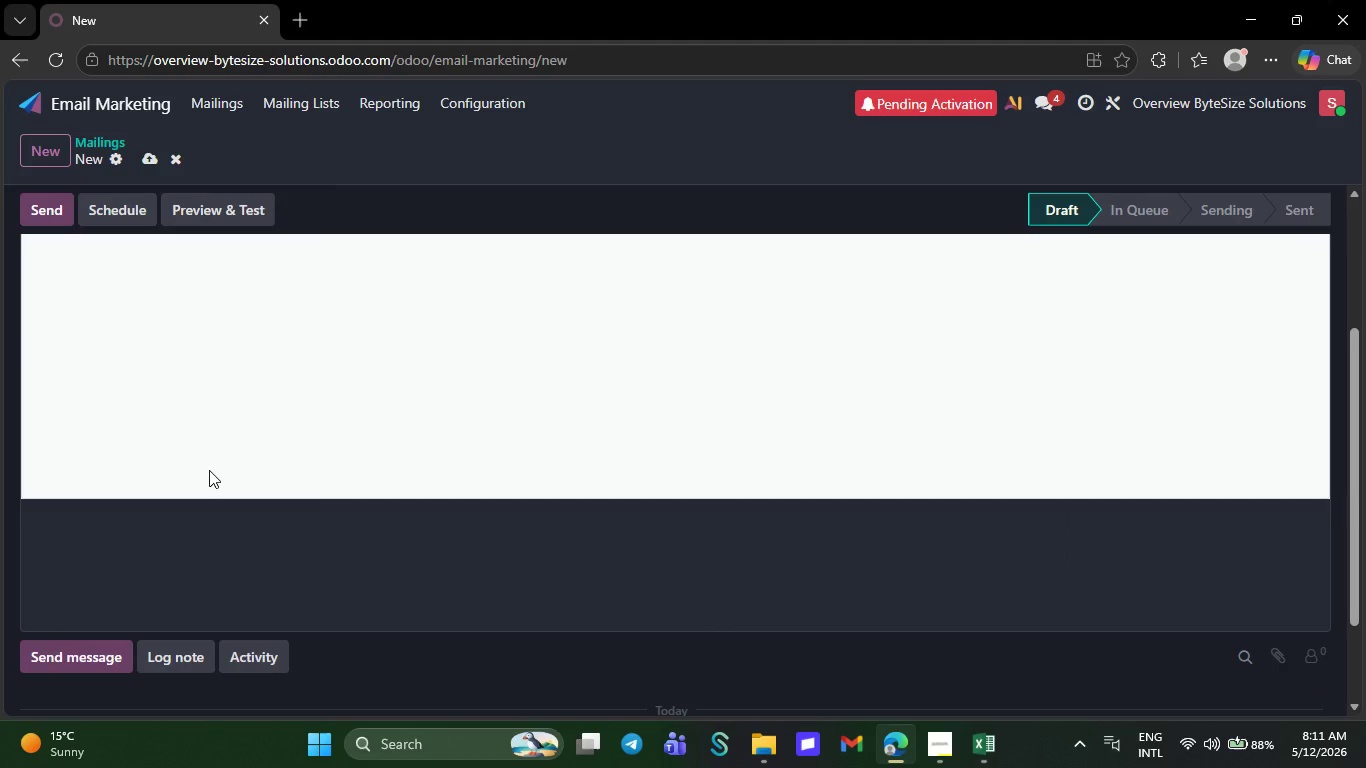 
left_click([863, 283])
 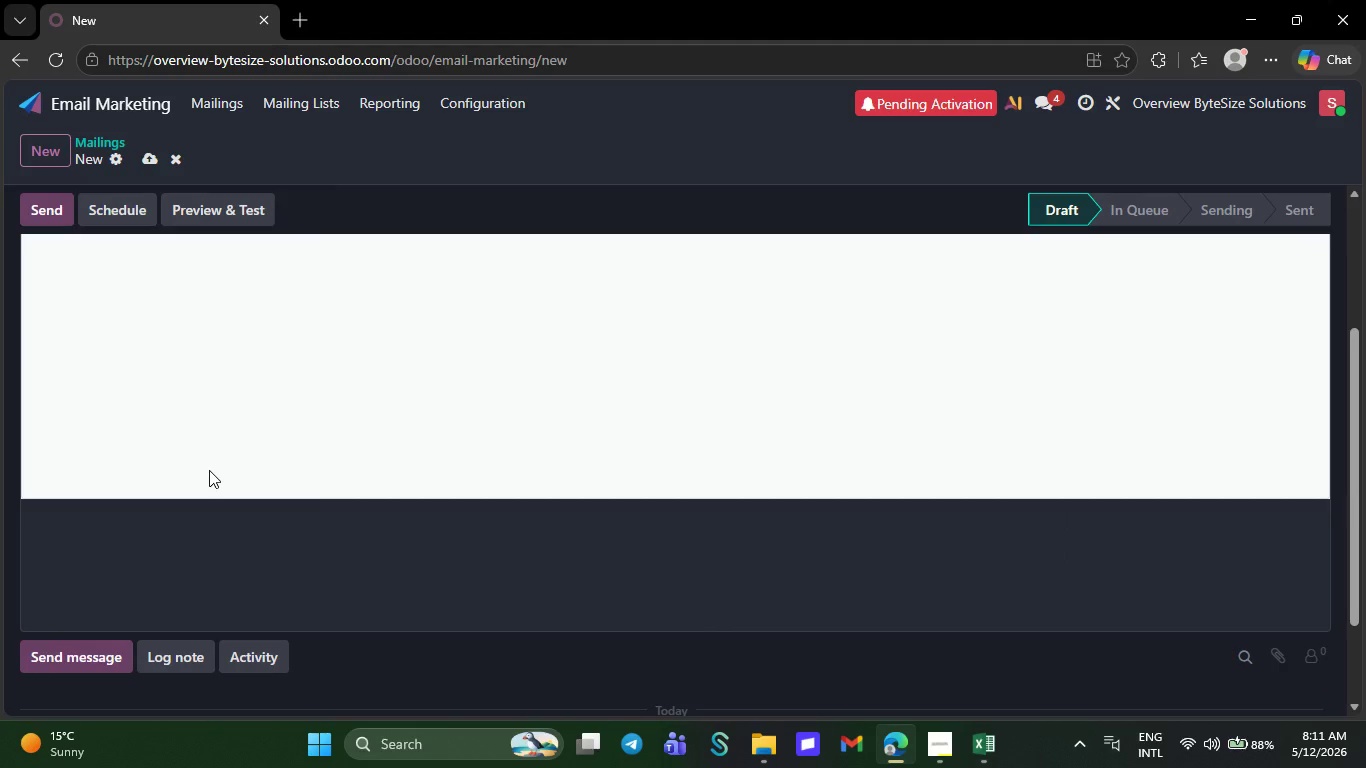 
left_click([572, 310])
 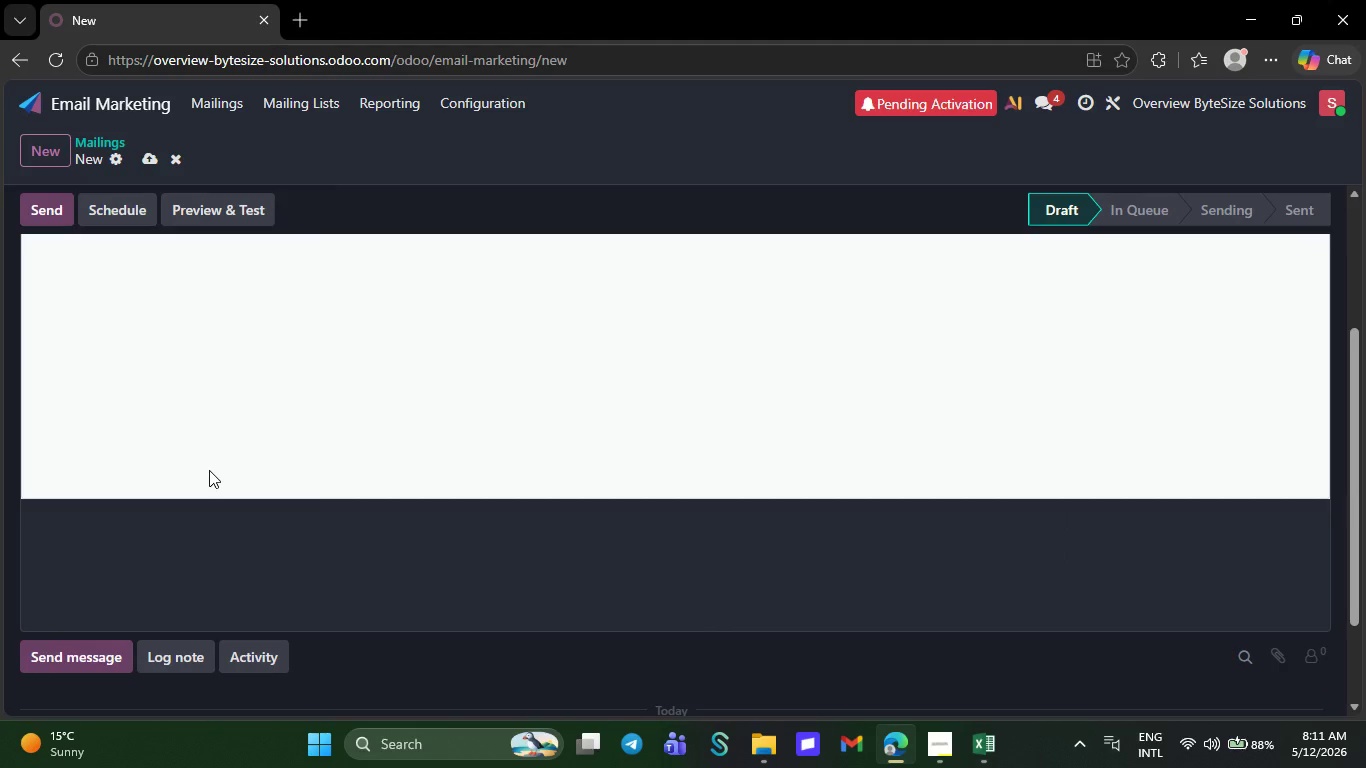 
scroll: coordinate [617, 395], scroll_direction: down, amount: 12.0
 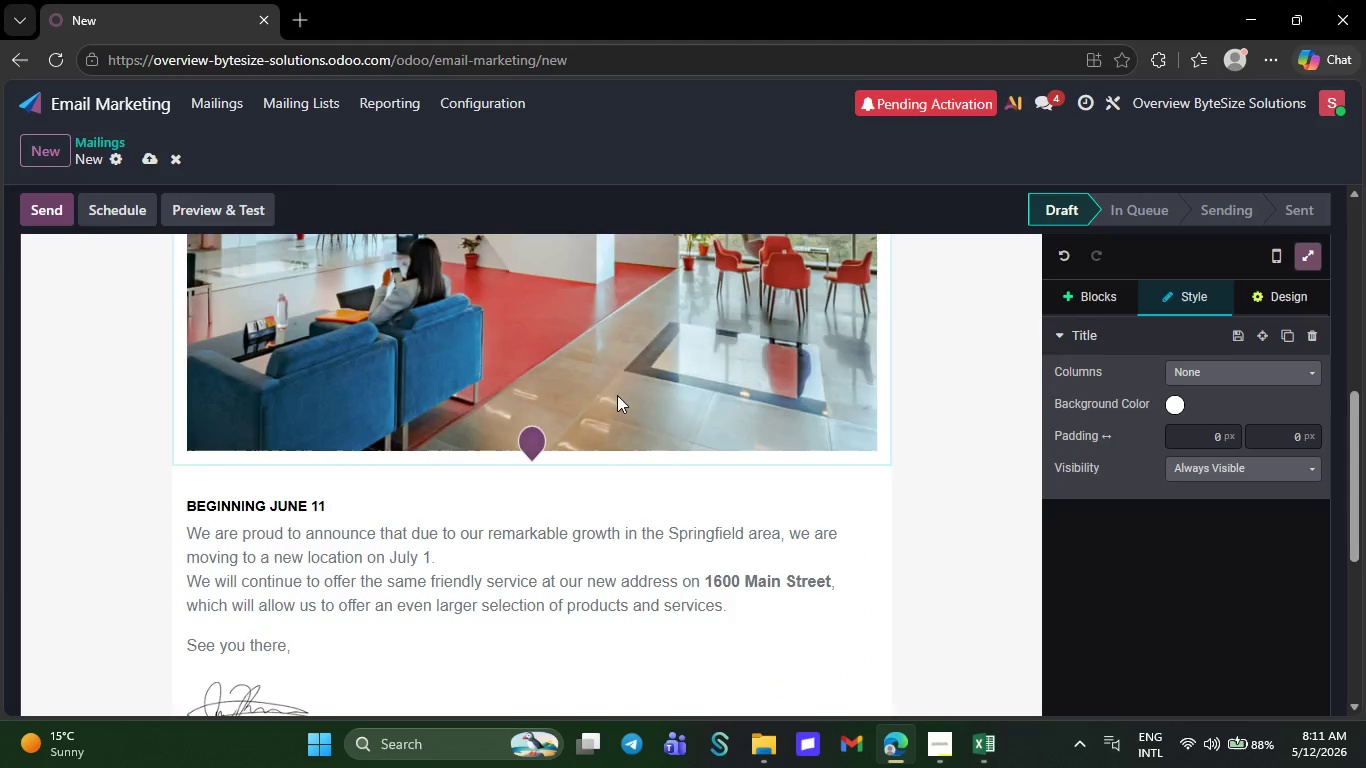 
left_click([346, 522])
 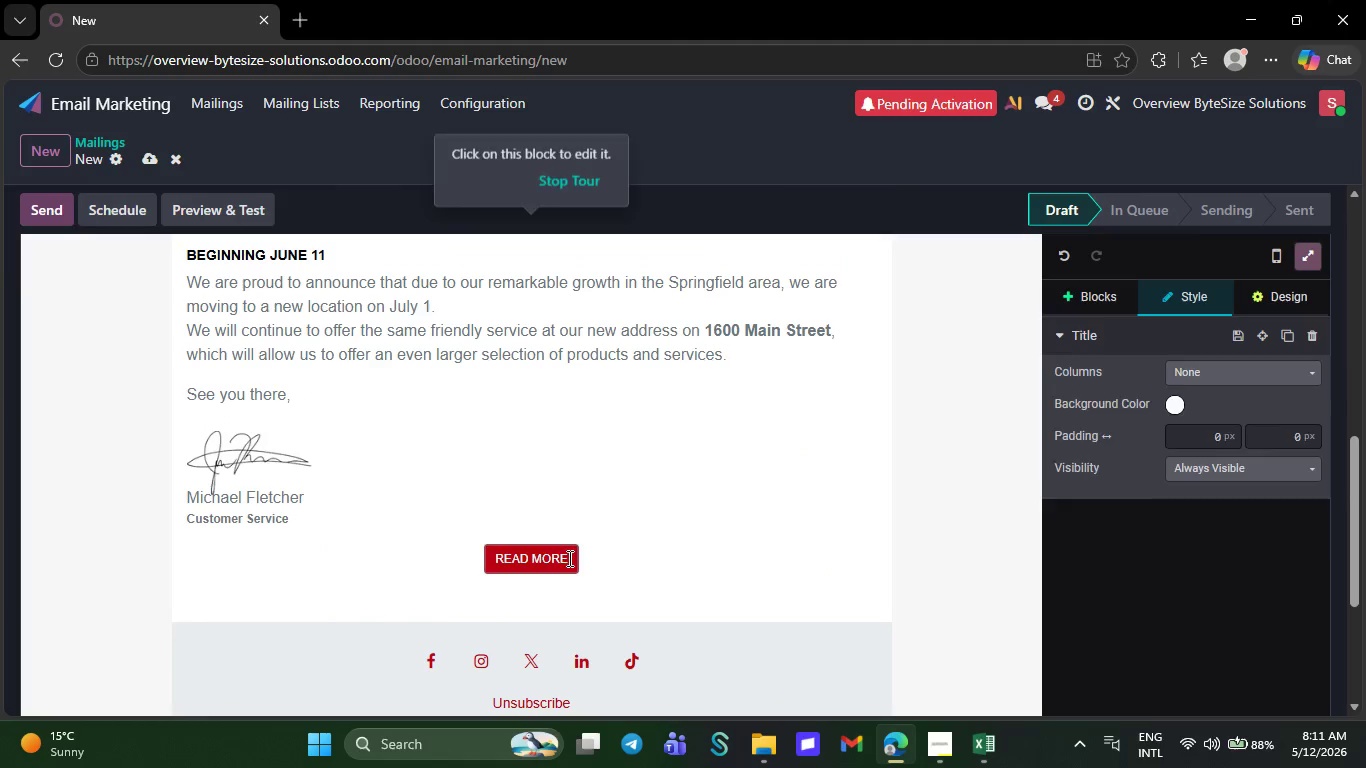 
key(Backspace)
 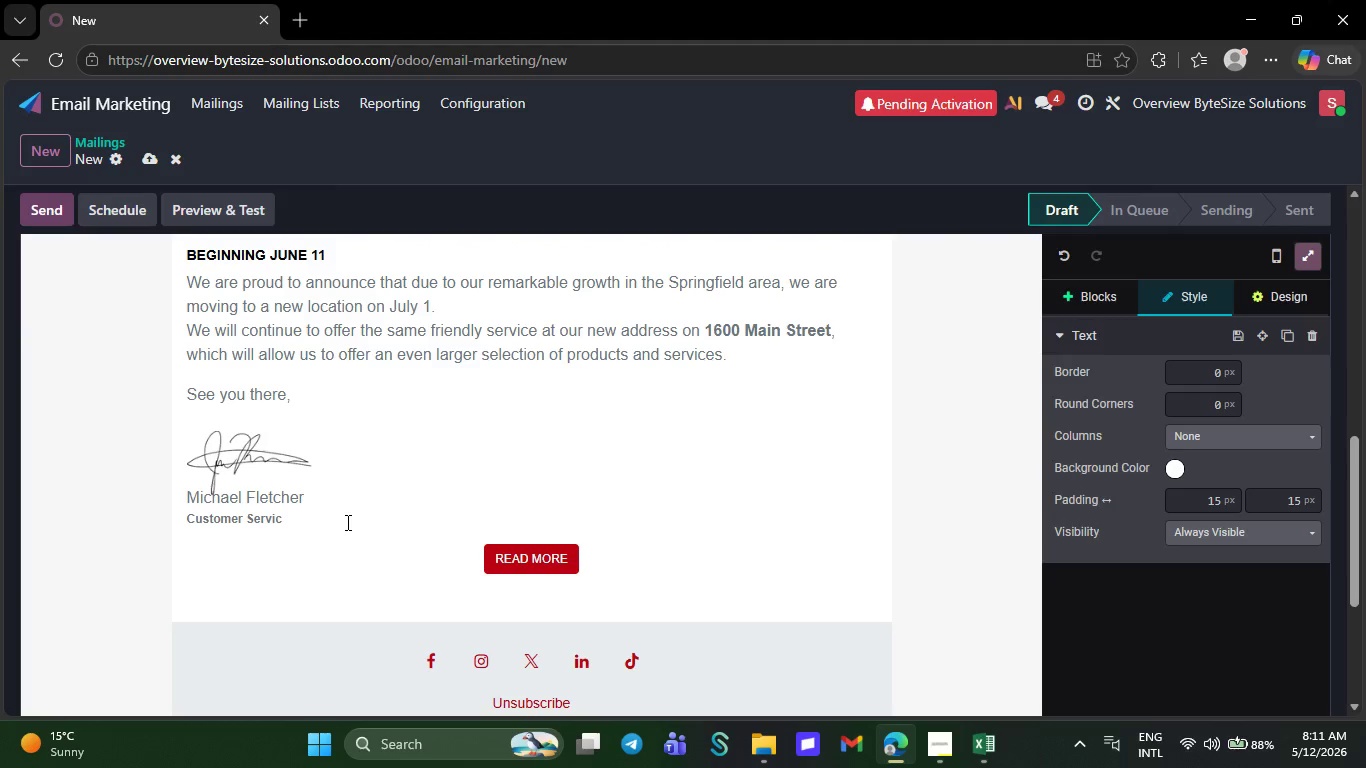 
scroll: coordinate [606, 424], scroll_direction: down, amount: 3.0
 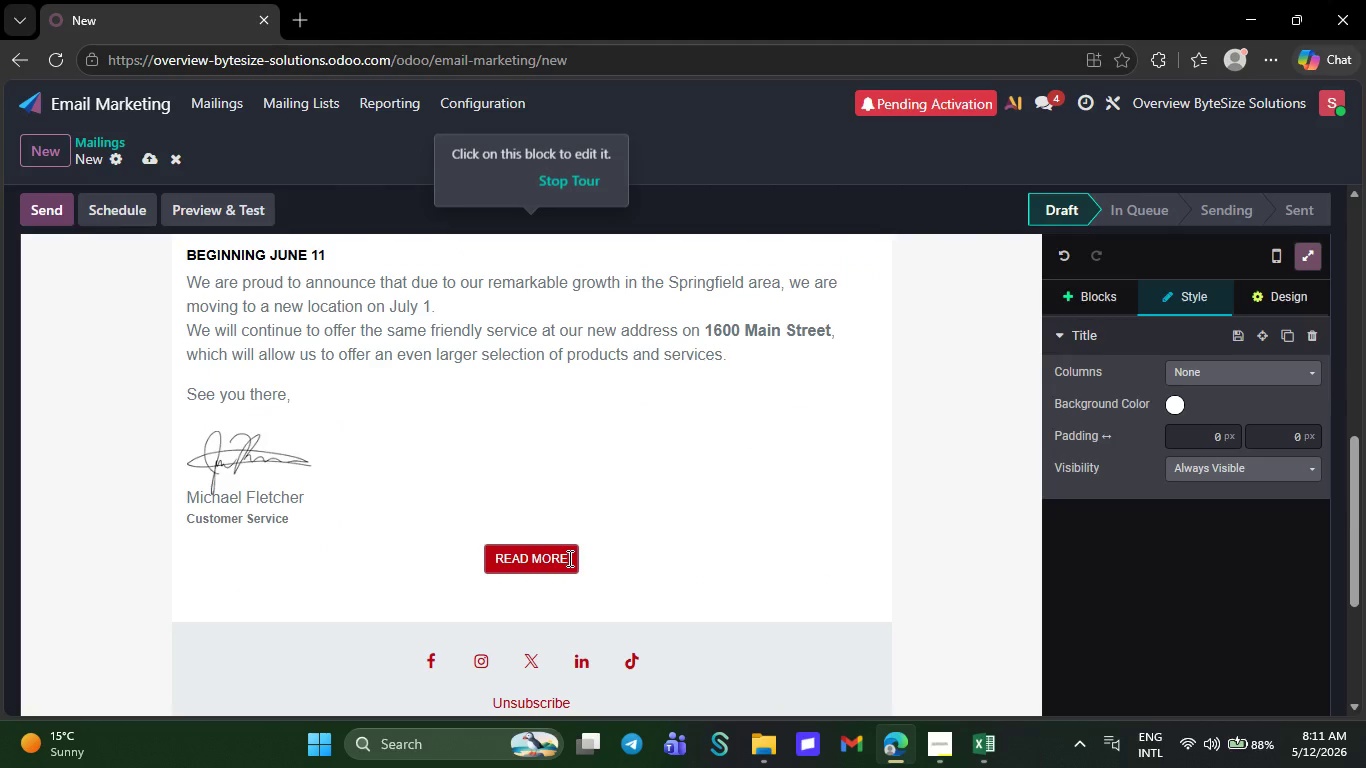 
key(Backspace)
 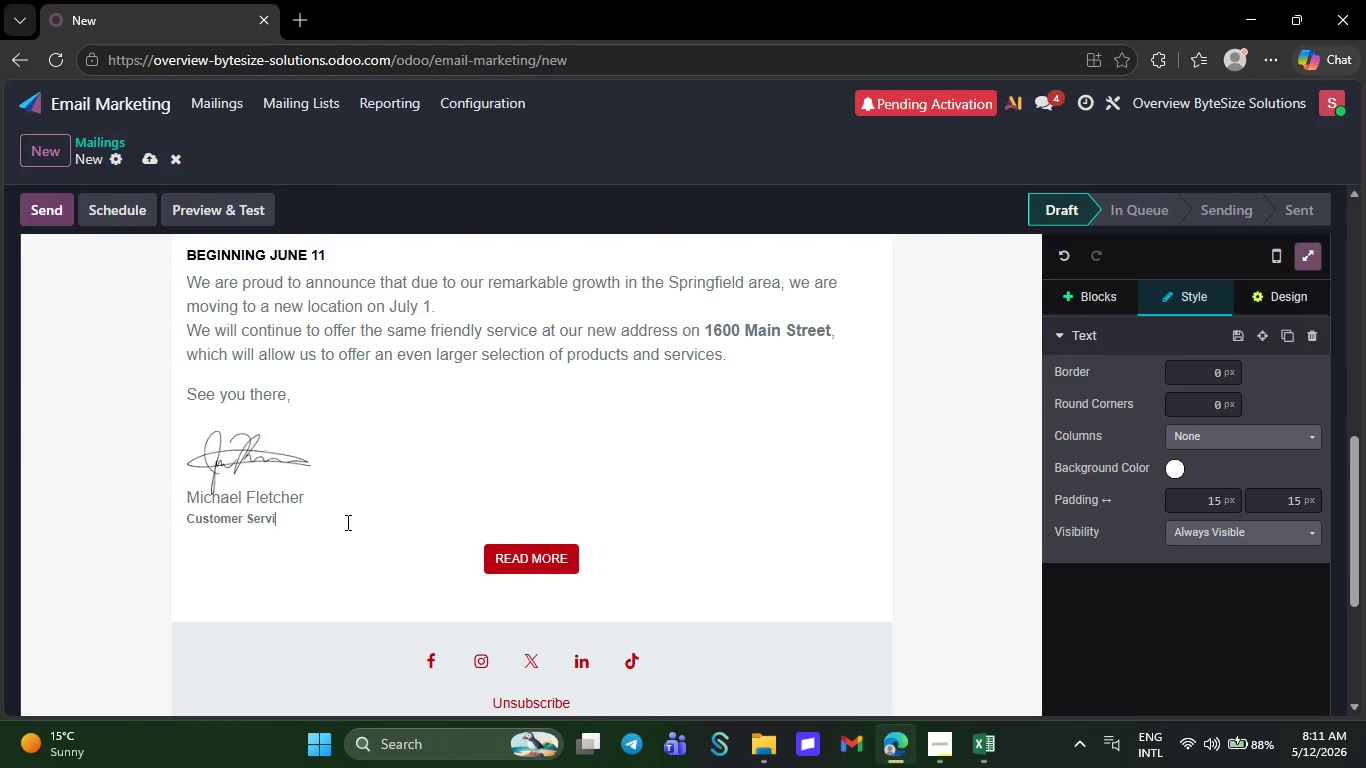 
key(Backspace)
 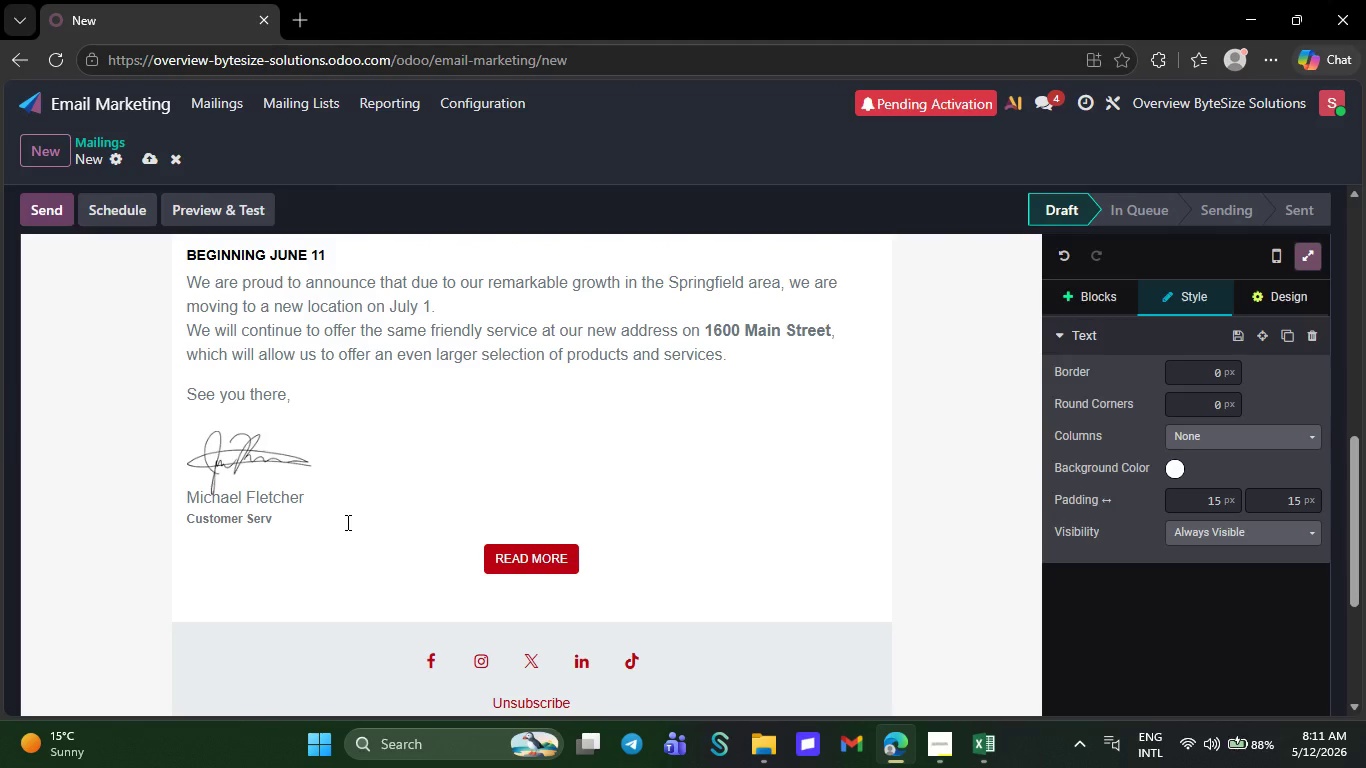 
key(Backspace)
 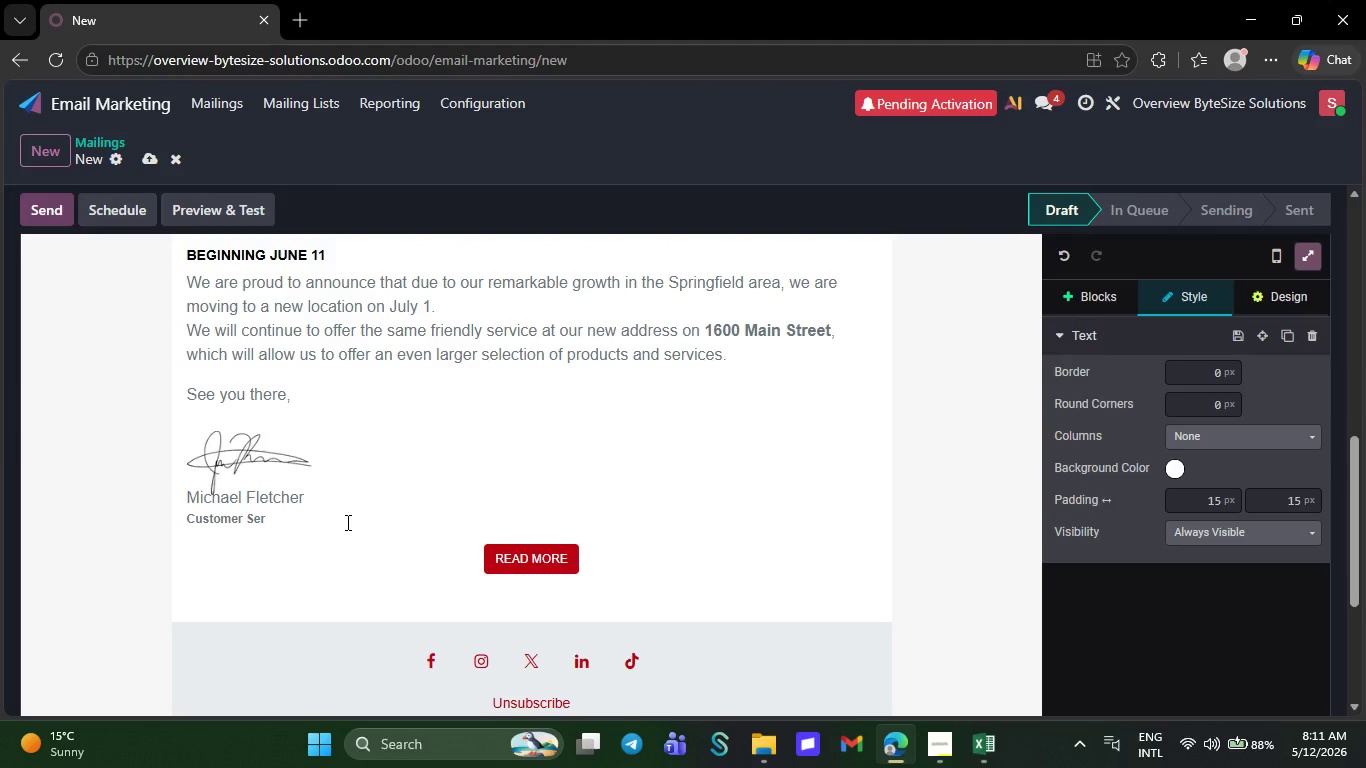 
key(Backspace)
 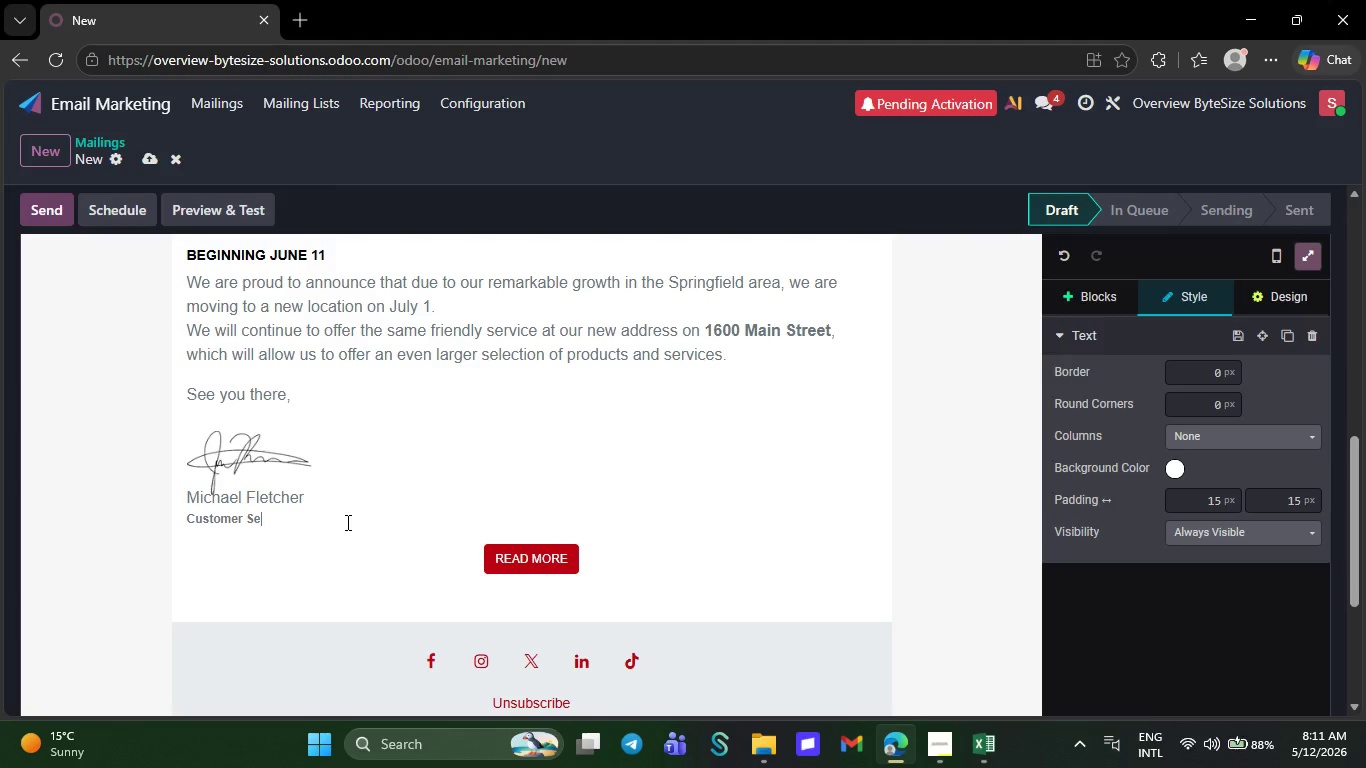 
key(Backspace)
 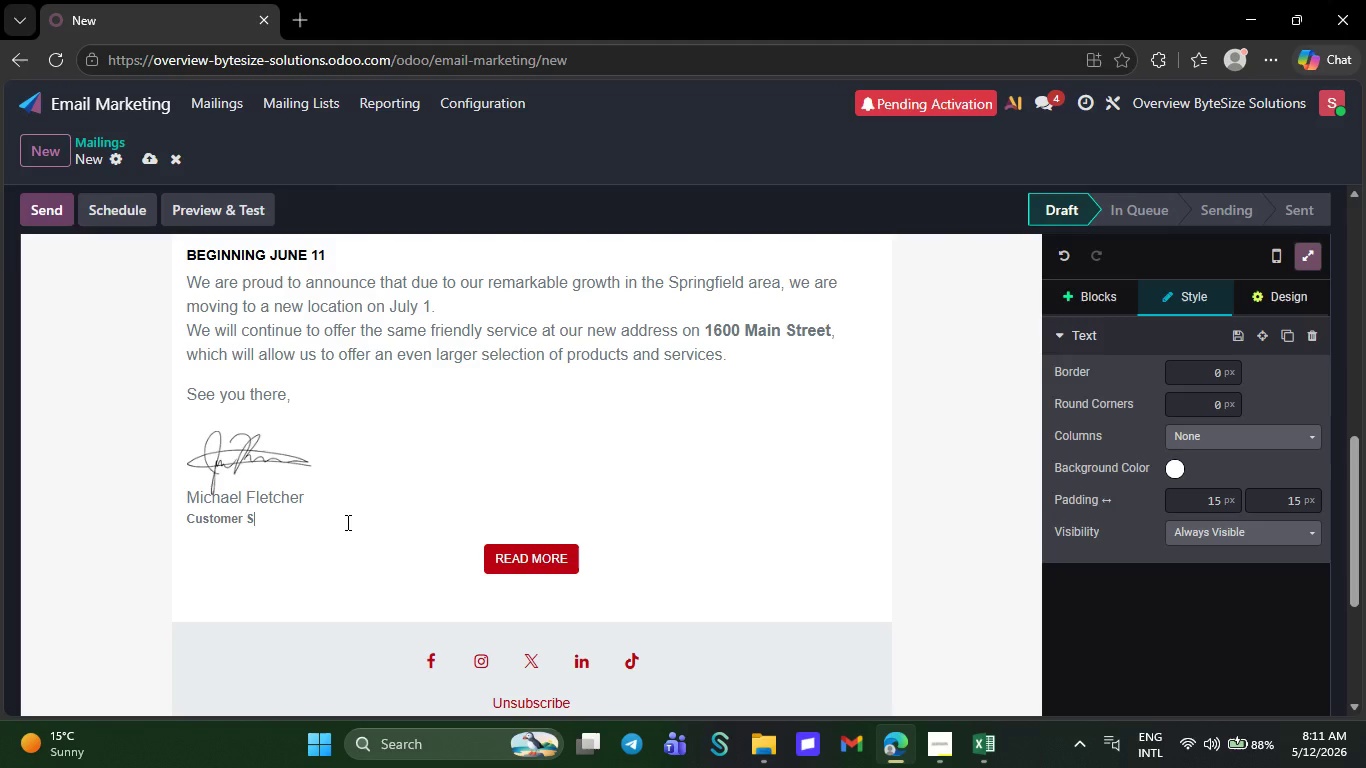 
key(Backspace)
 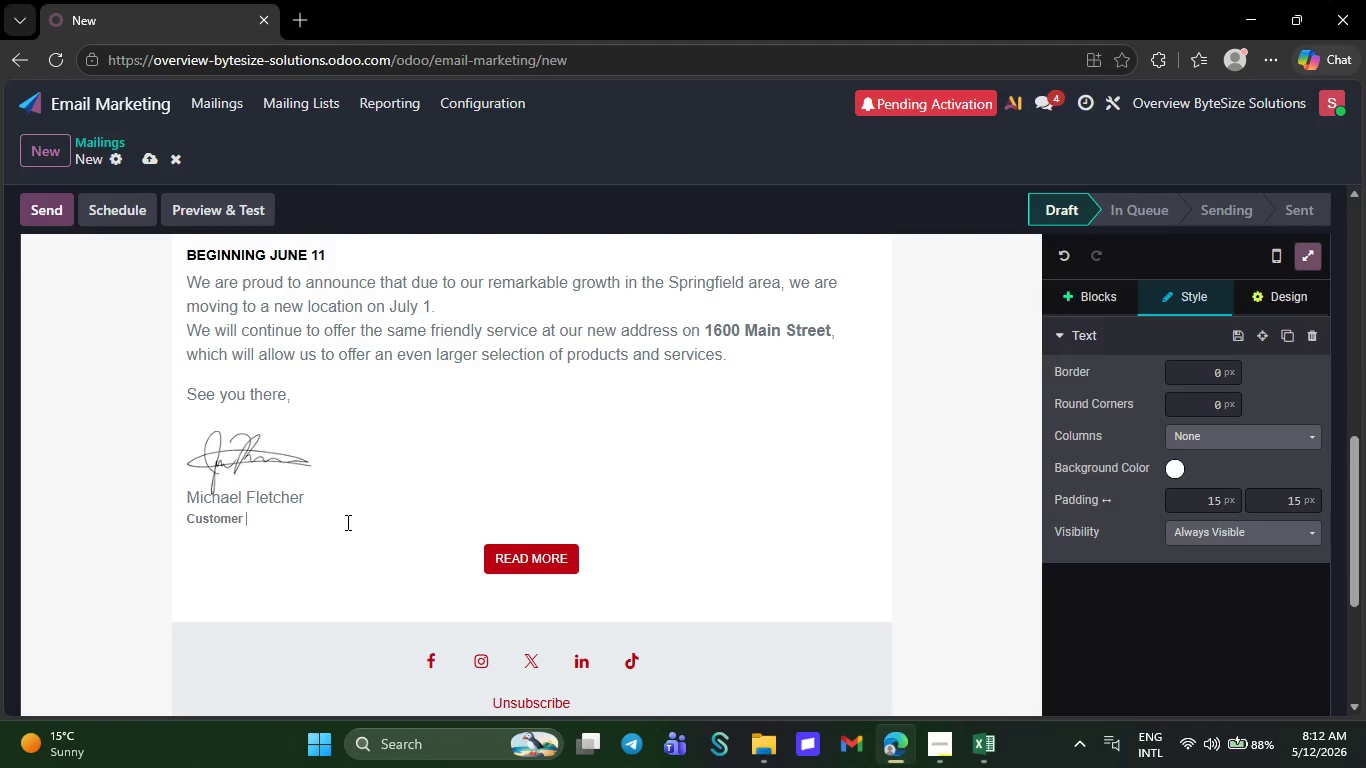 
key(Backspace)
 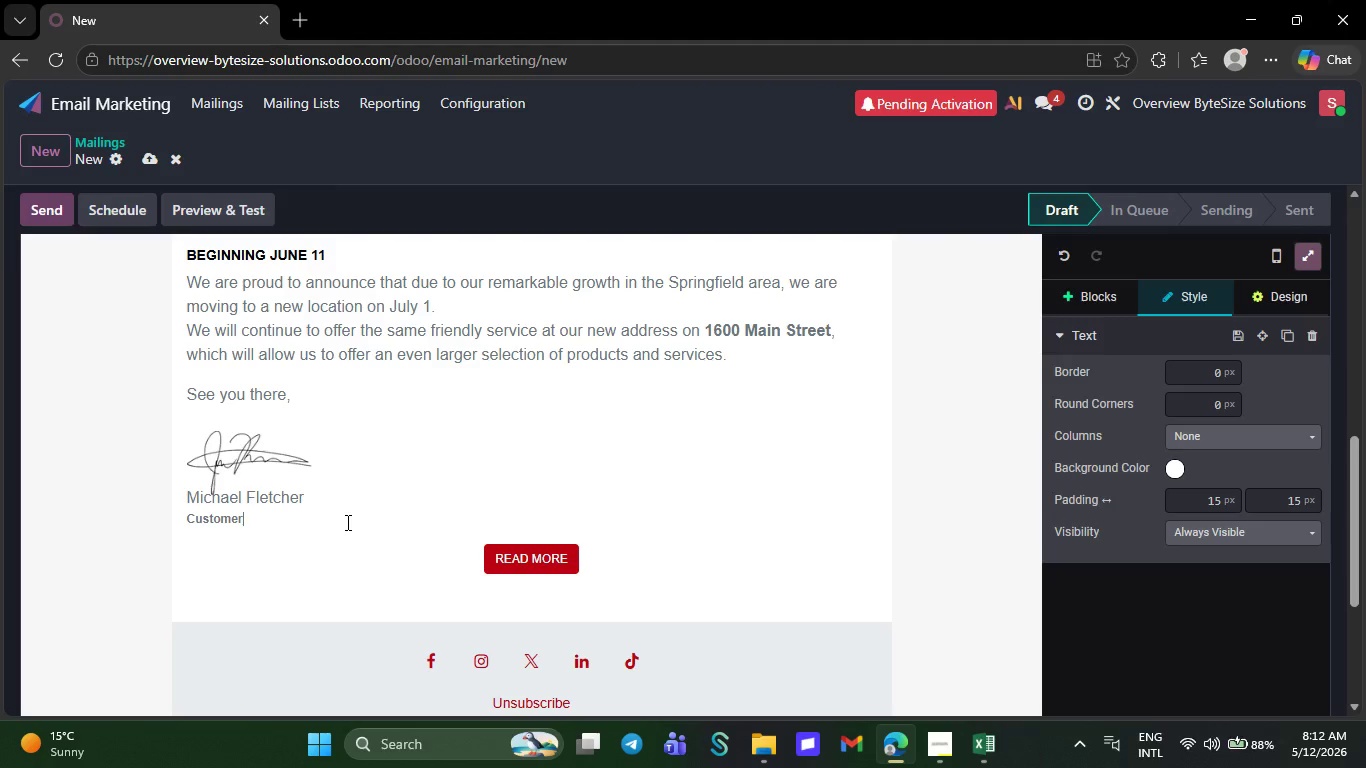 
key(Backspace)
 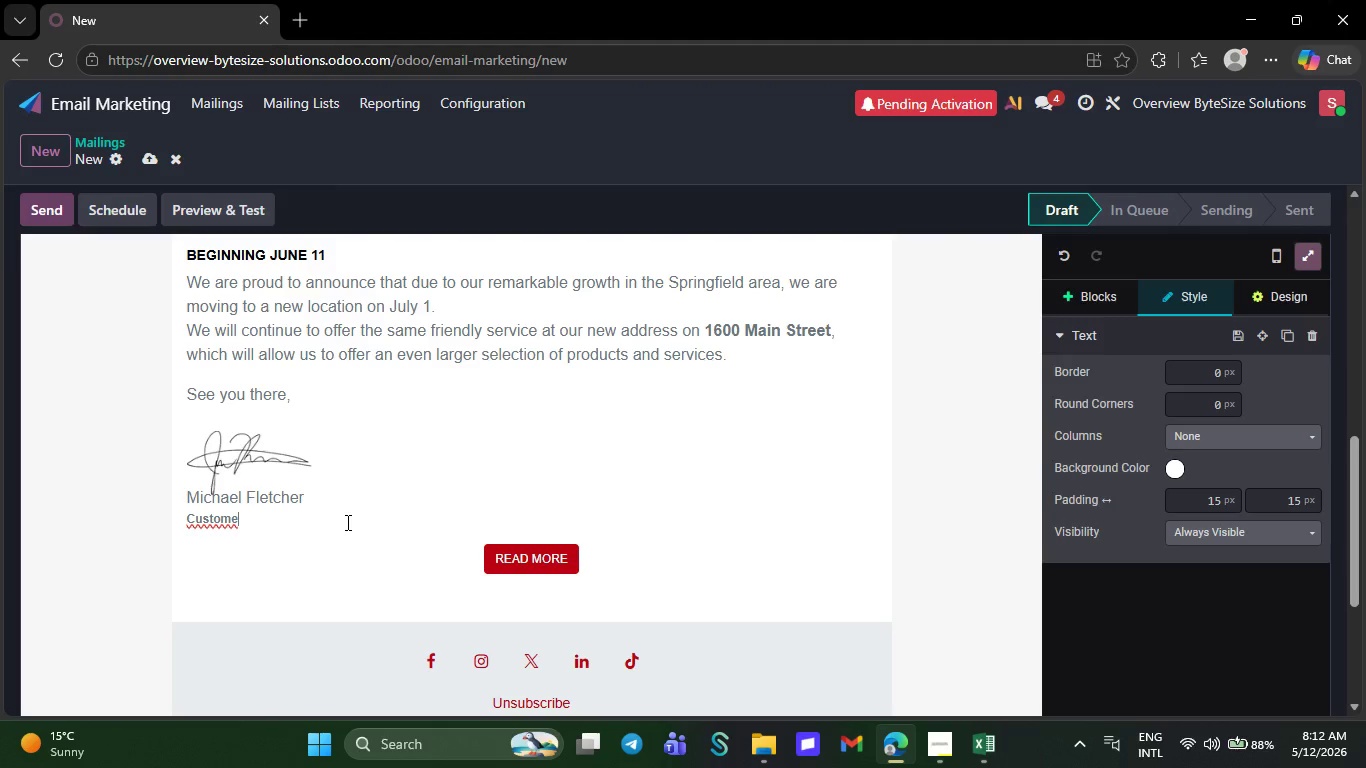 
wait(5.7)
 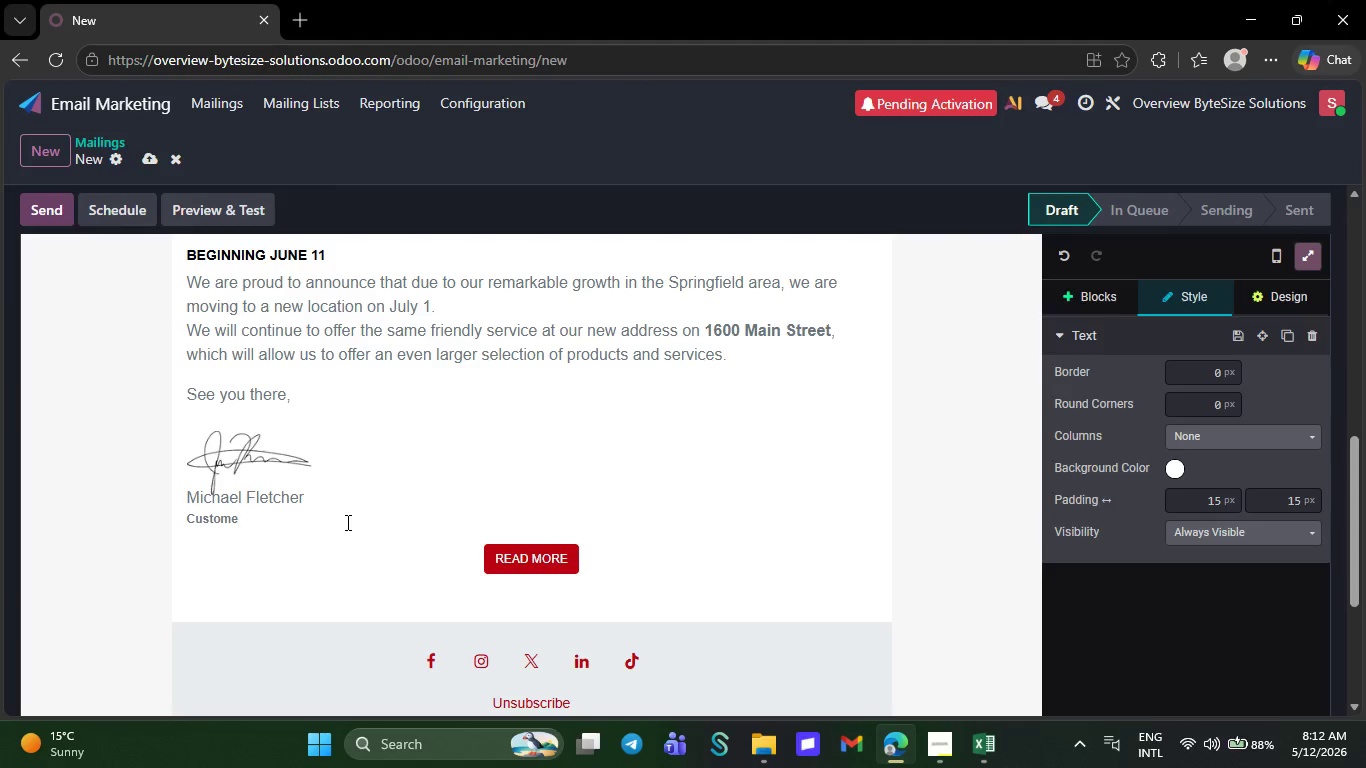 
key(Backspace)
 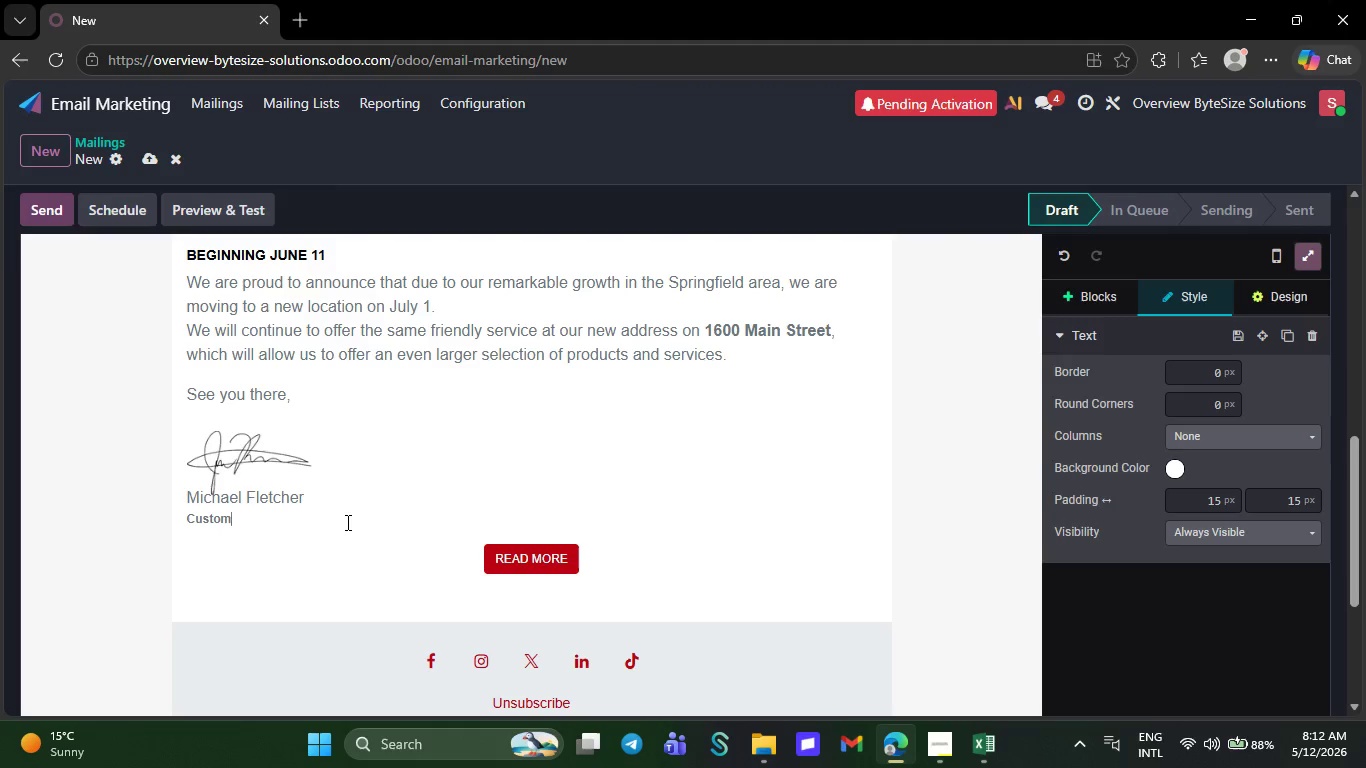 
key(Backspace)
 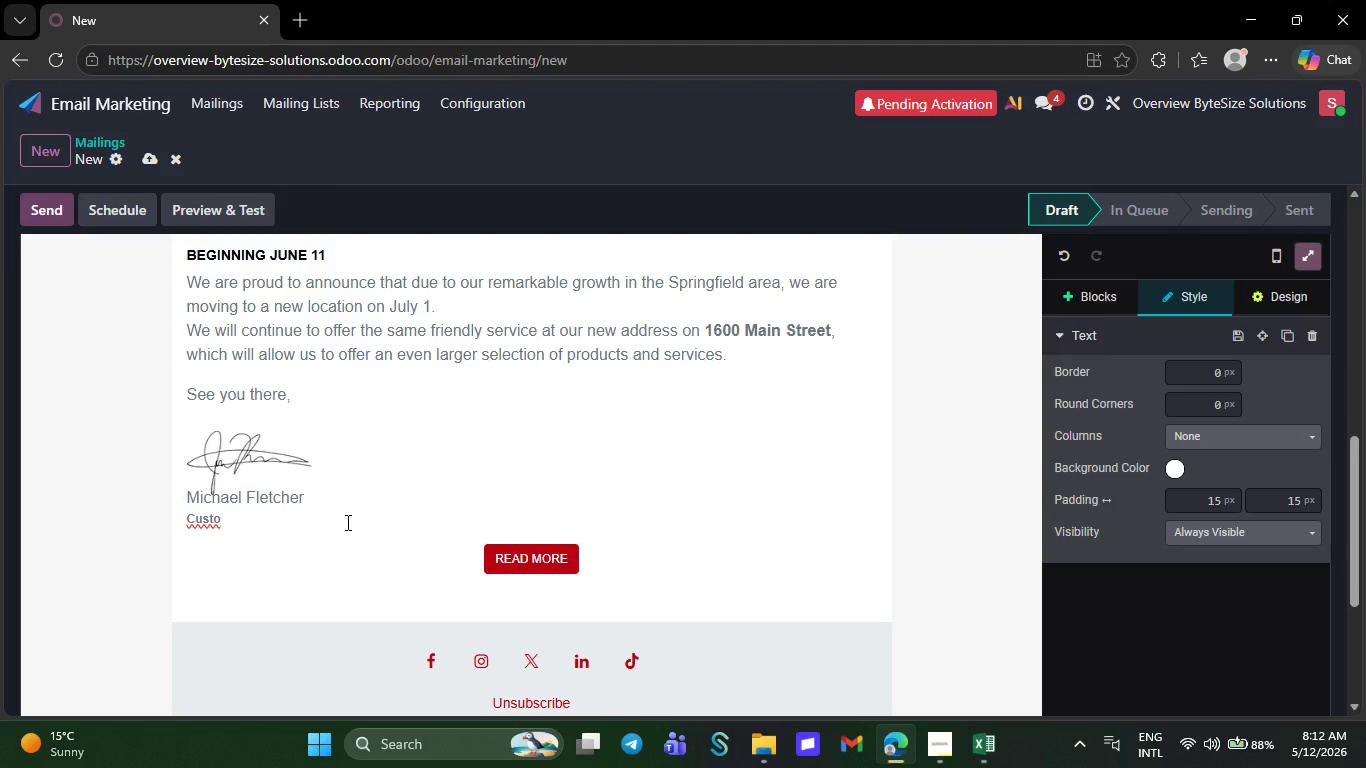 
key(Backspace)
 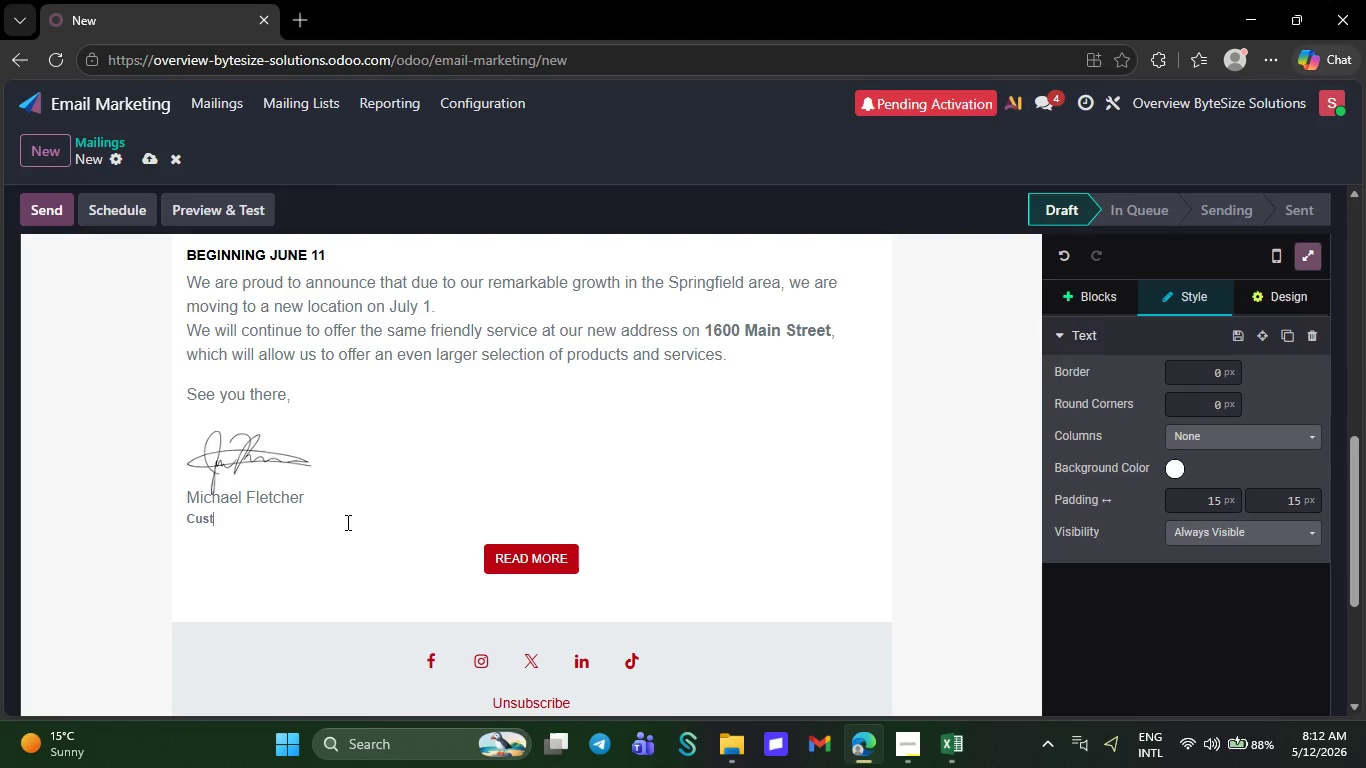 
key(Backspace)
 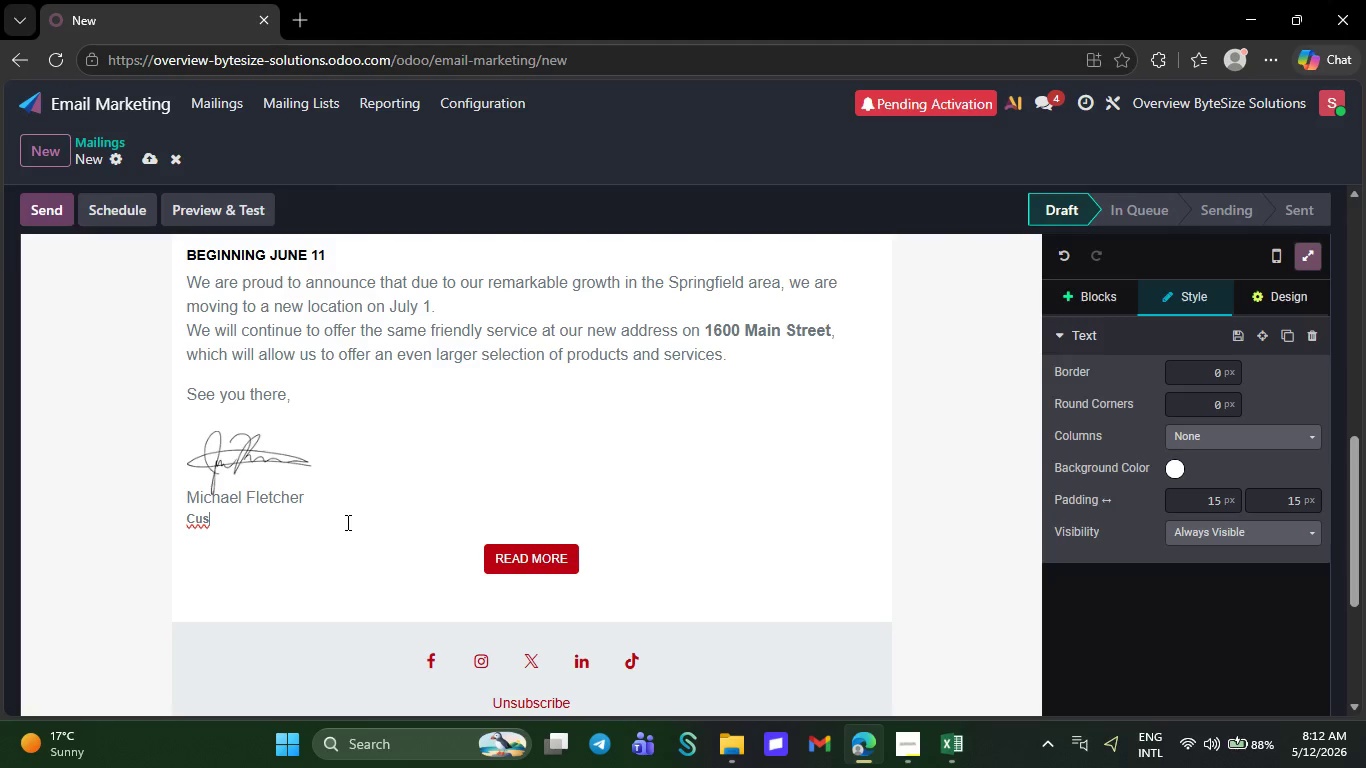 
key(Backspace)
 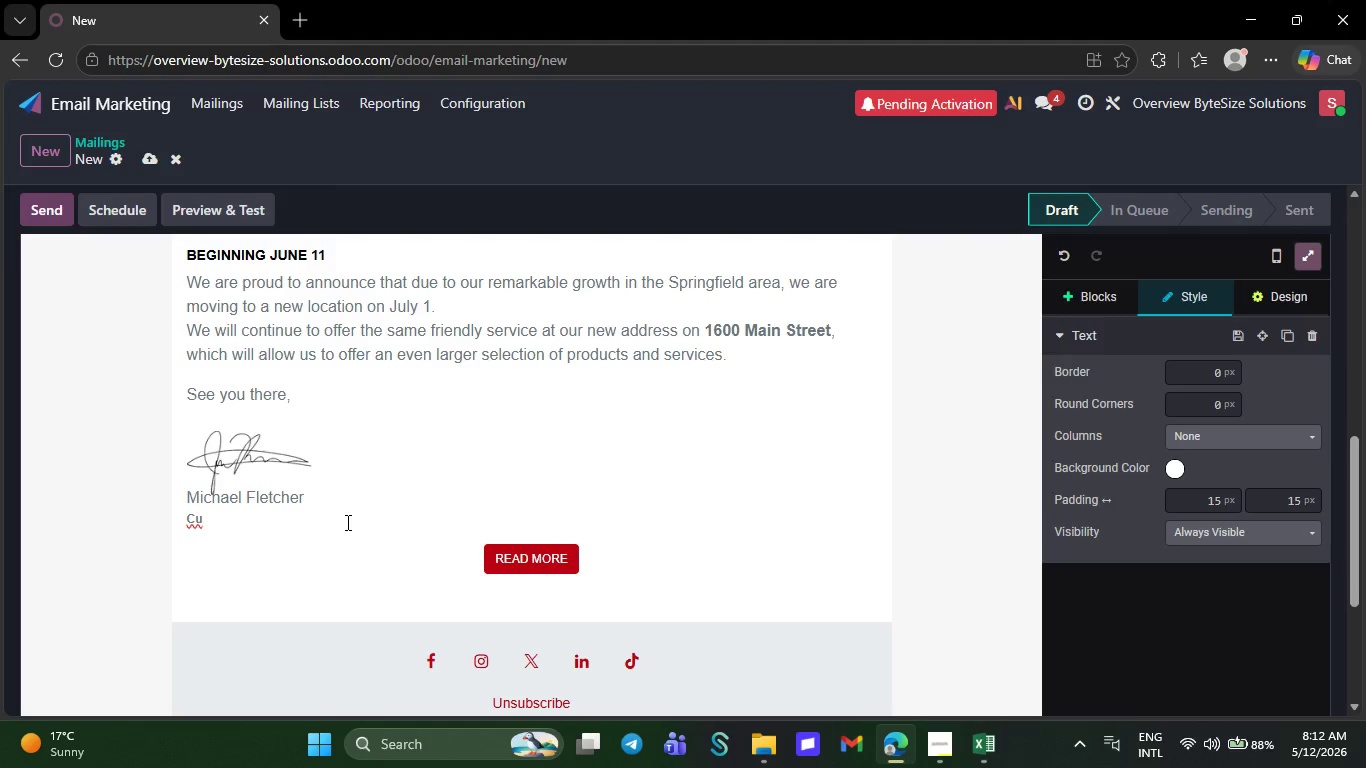 
key(Backspace)
 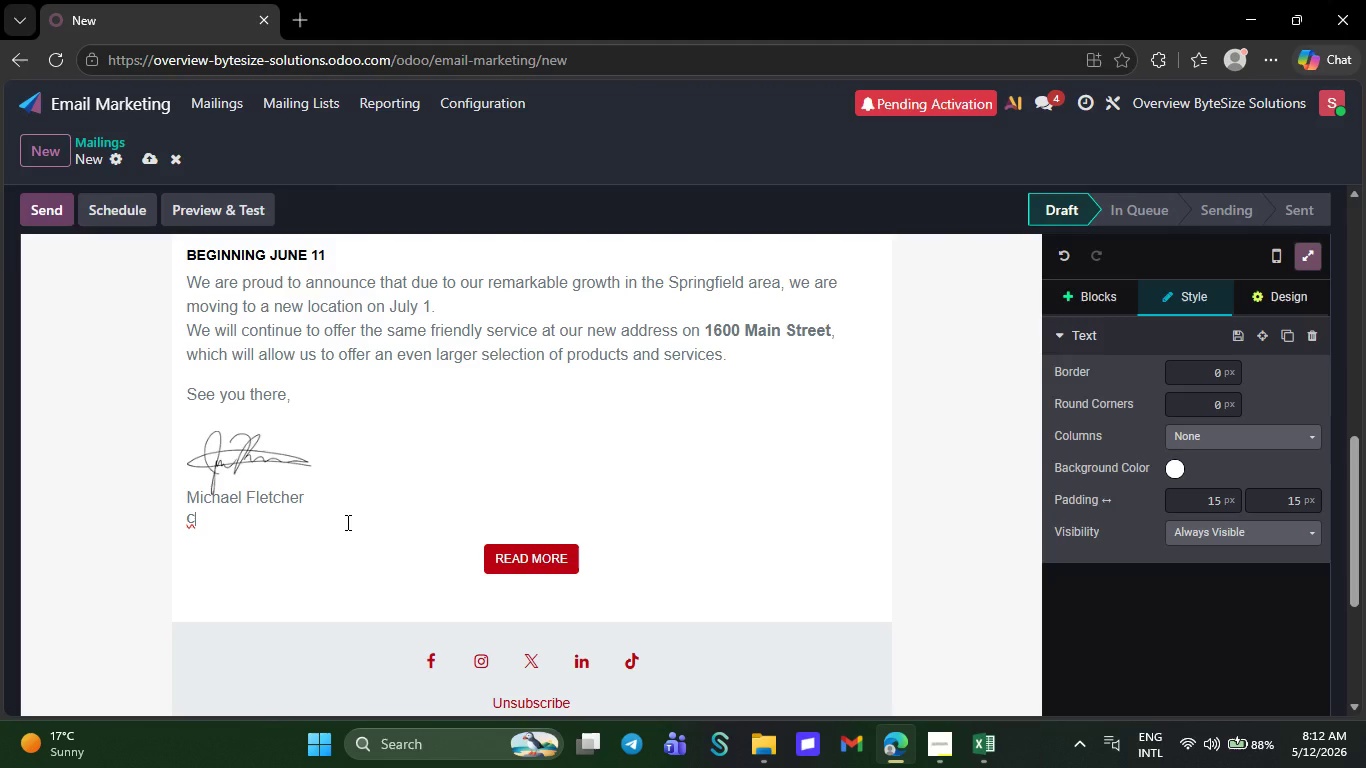 
key(Backspace)
 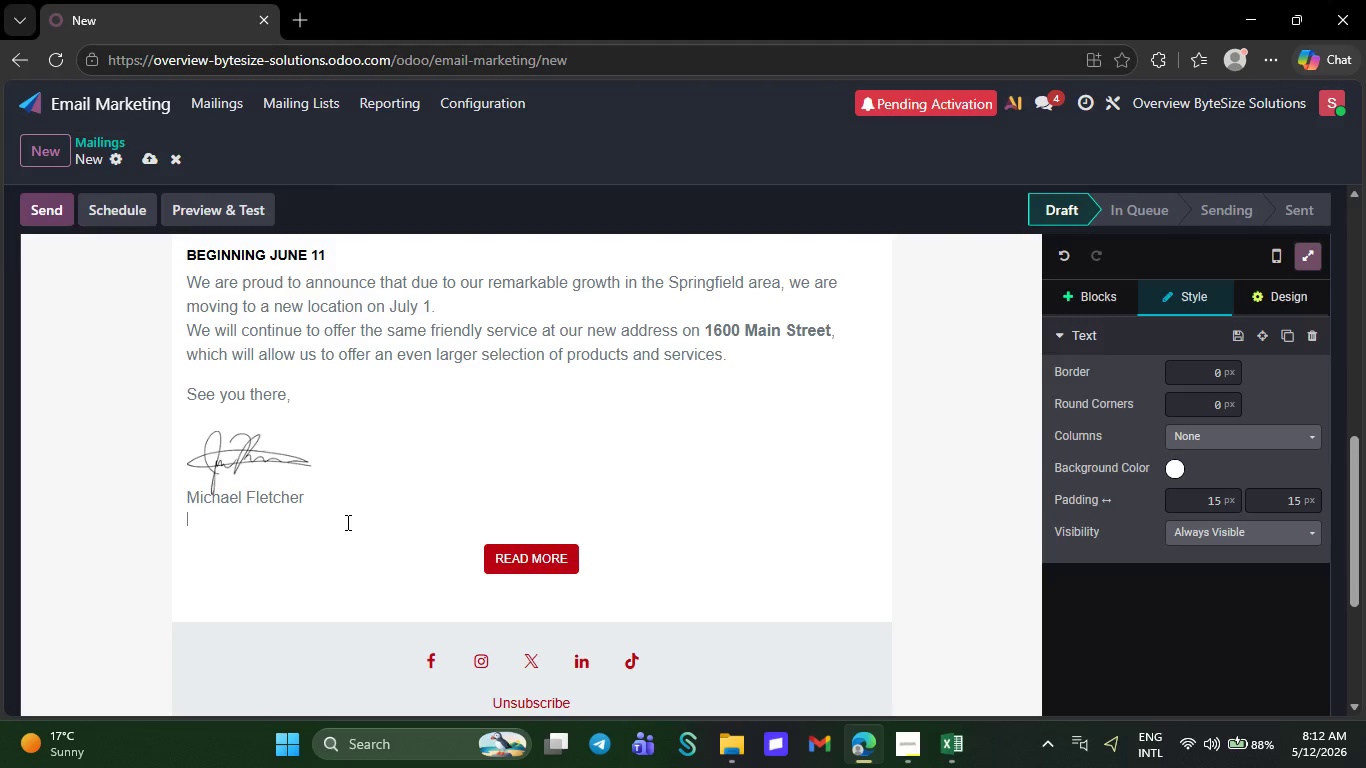 
key(Backspace)
 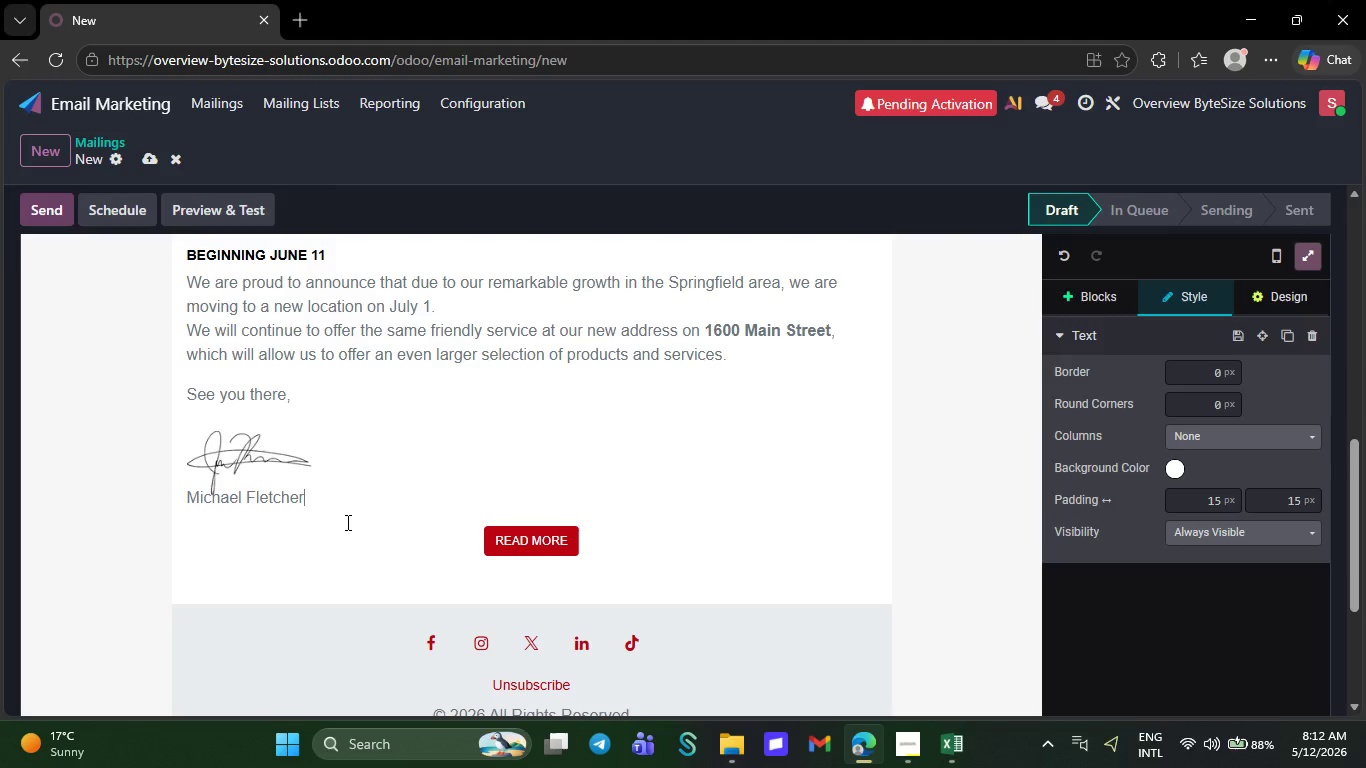 
key(Backspace)
 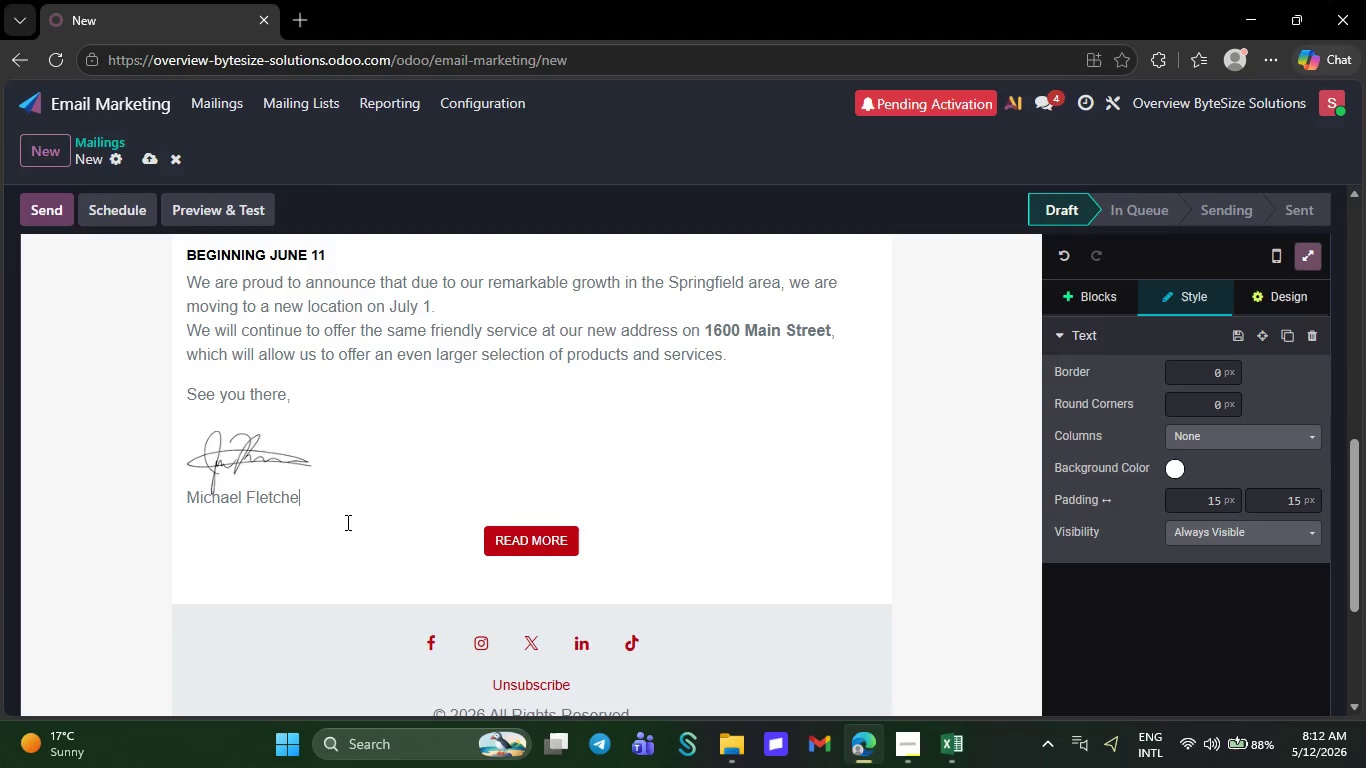 
key(Backspace)
 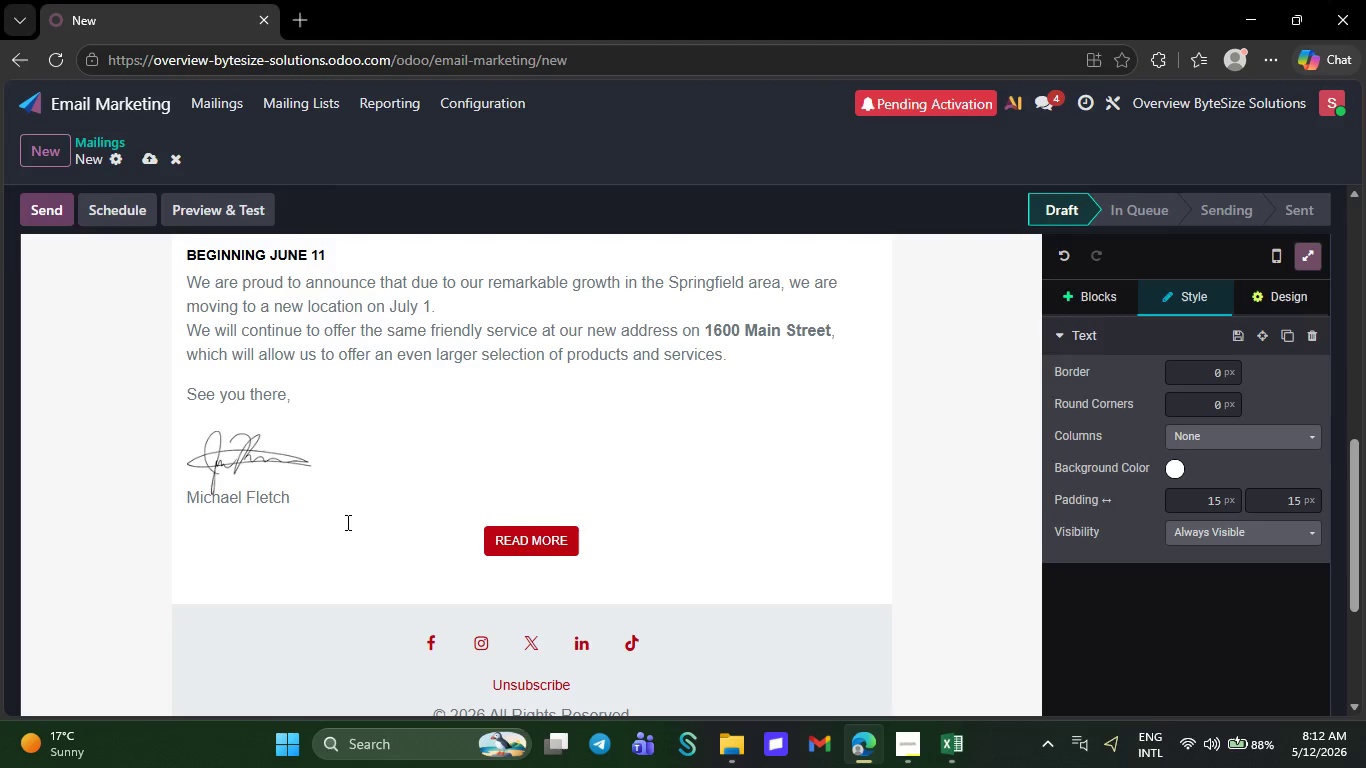 
key(Backspace)
 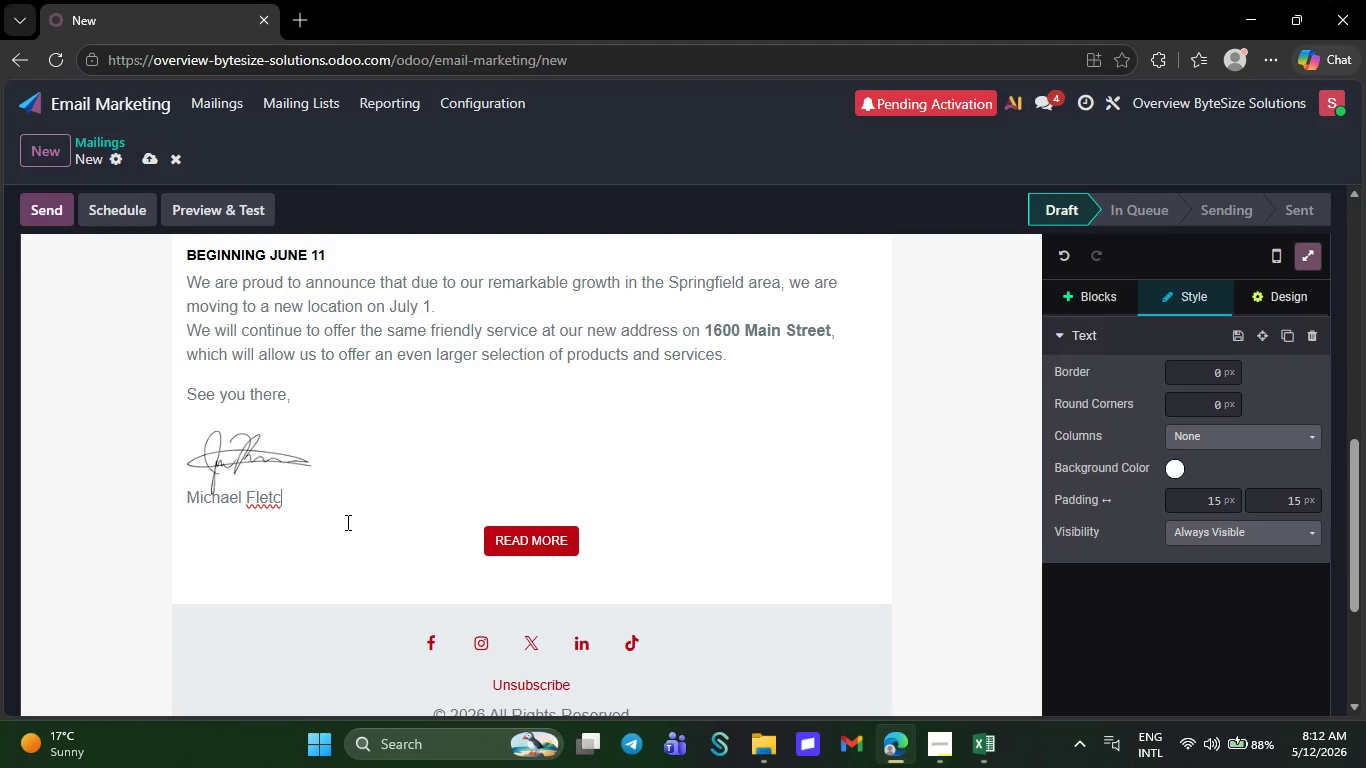 
key(Backspace)
 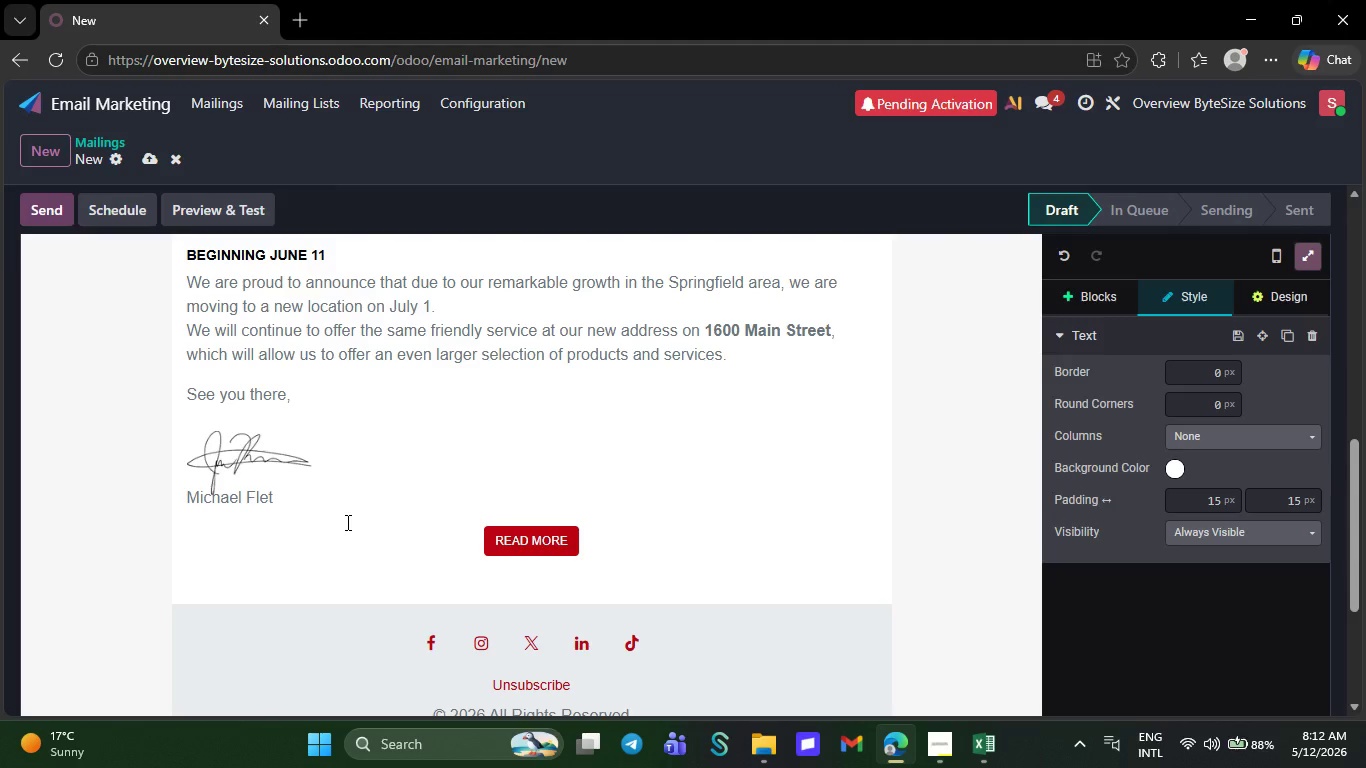 
key(Backspace)
 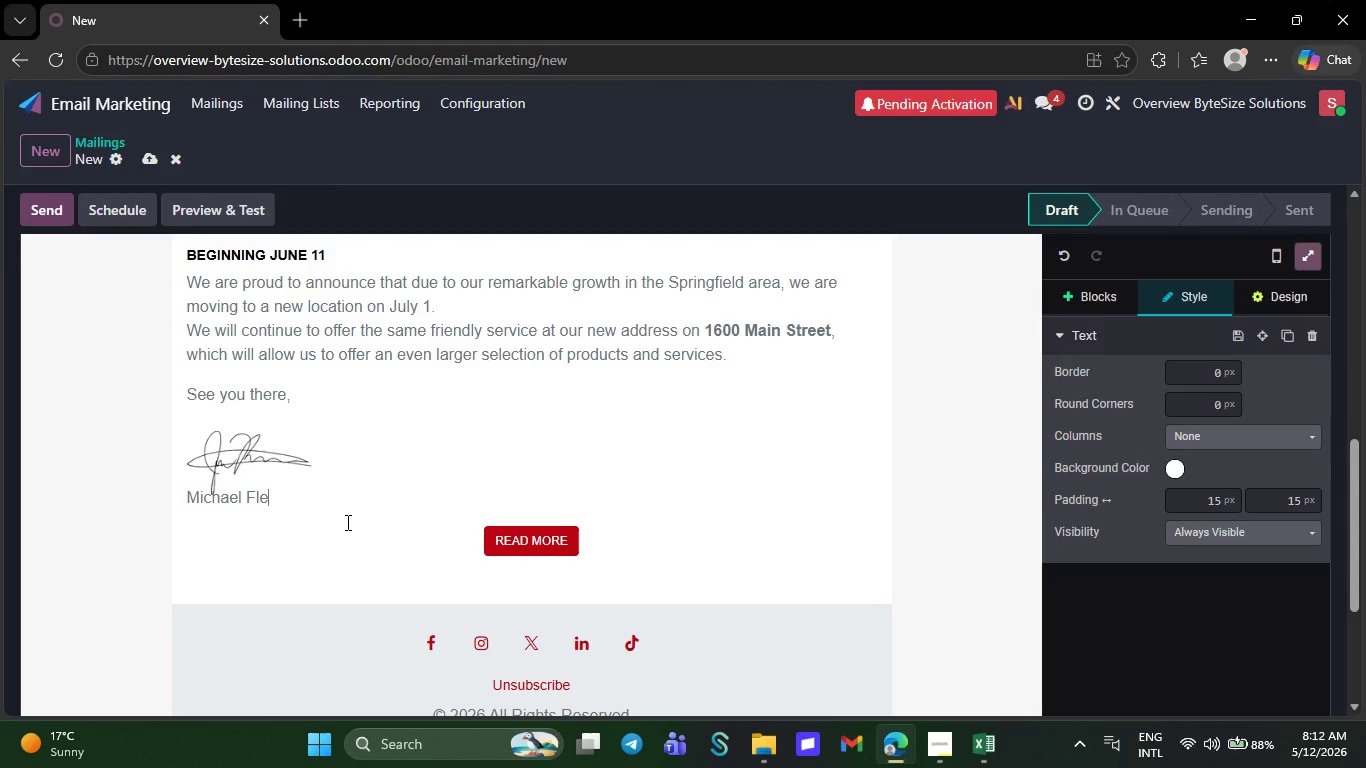 
wait(10.38)
 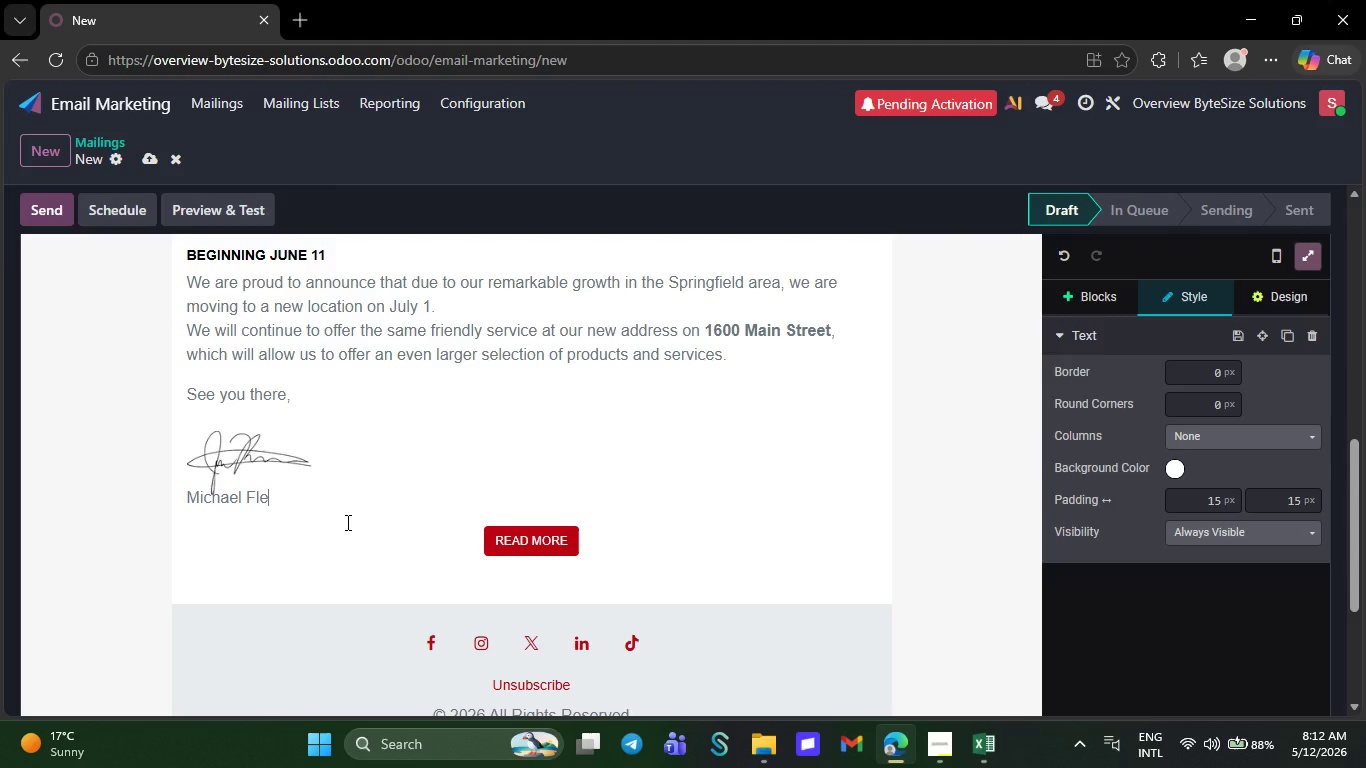 
key(Backspace)
 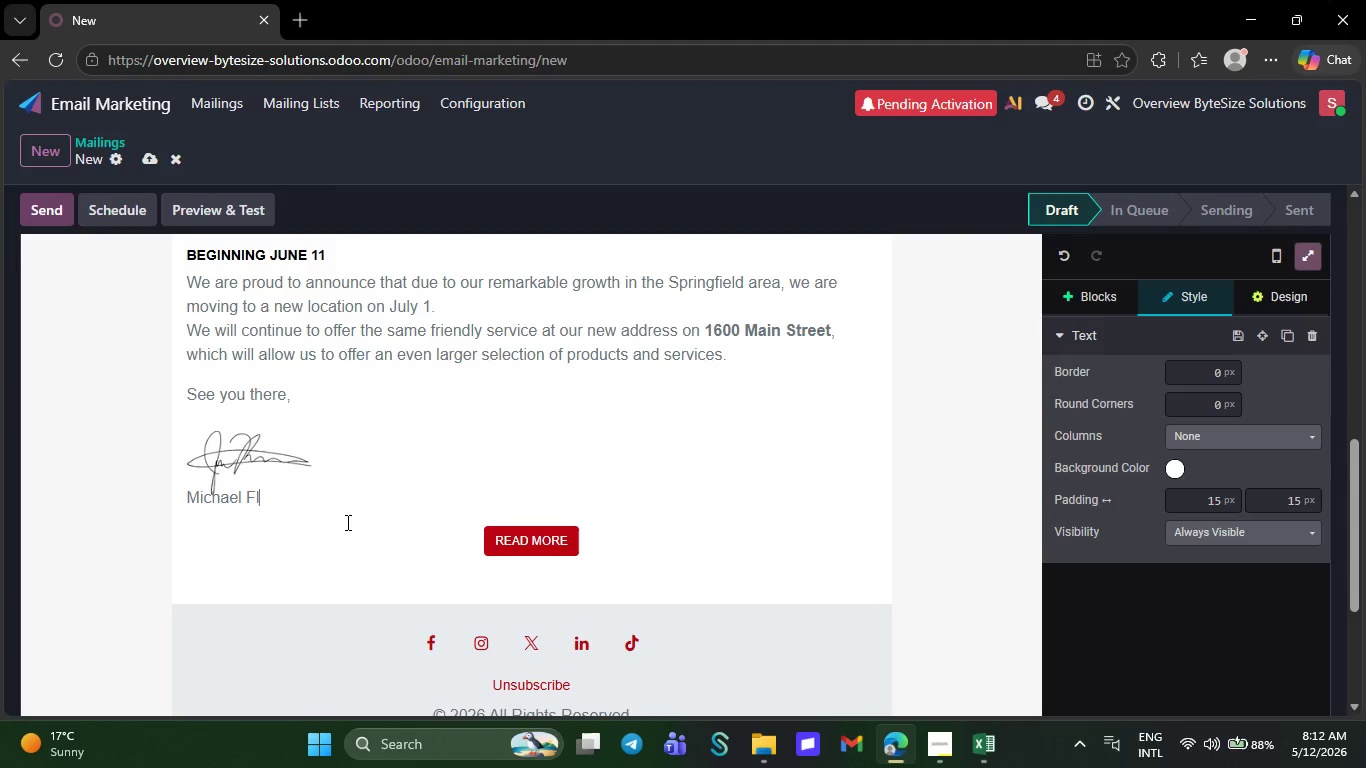 
wait(5.67)
 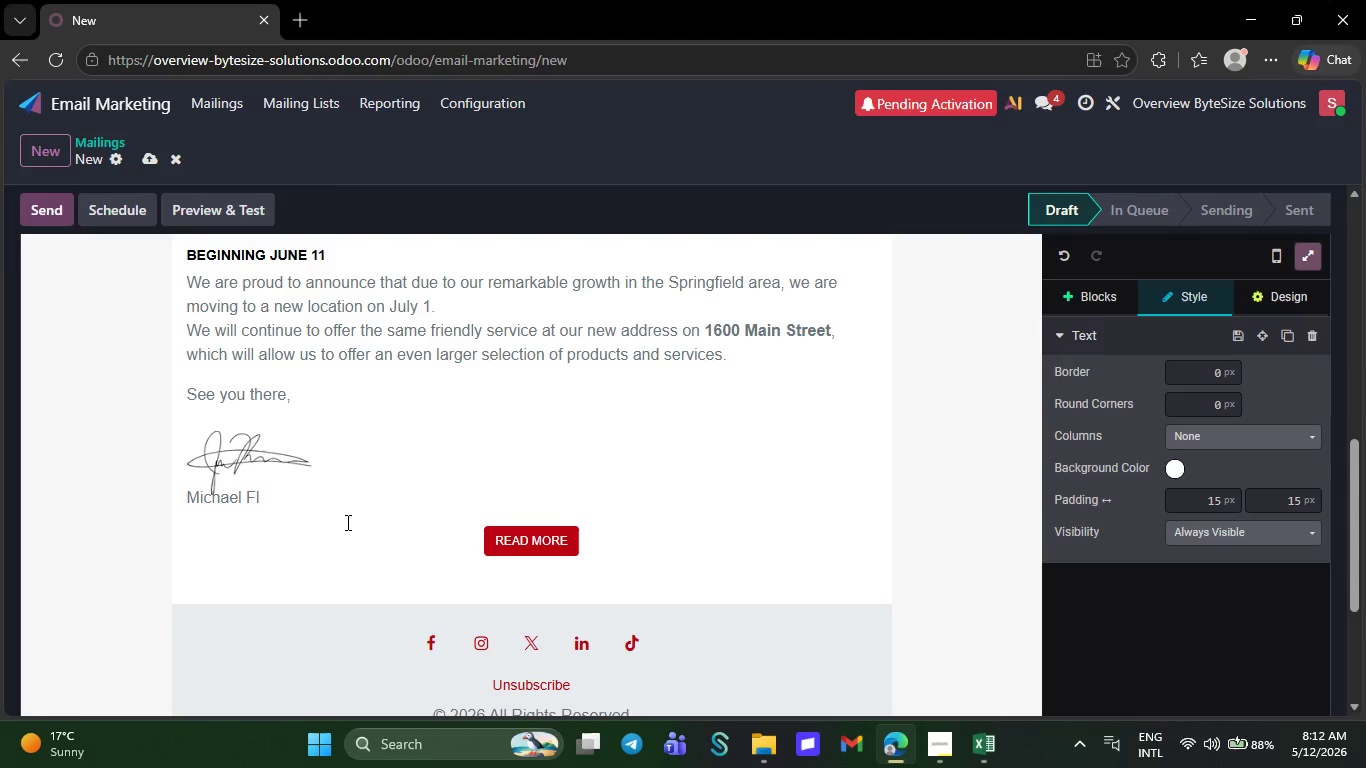 
key(Backspace)
 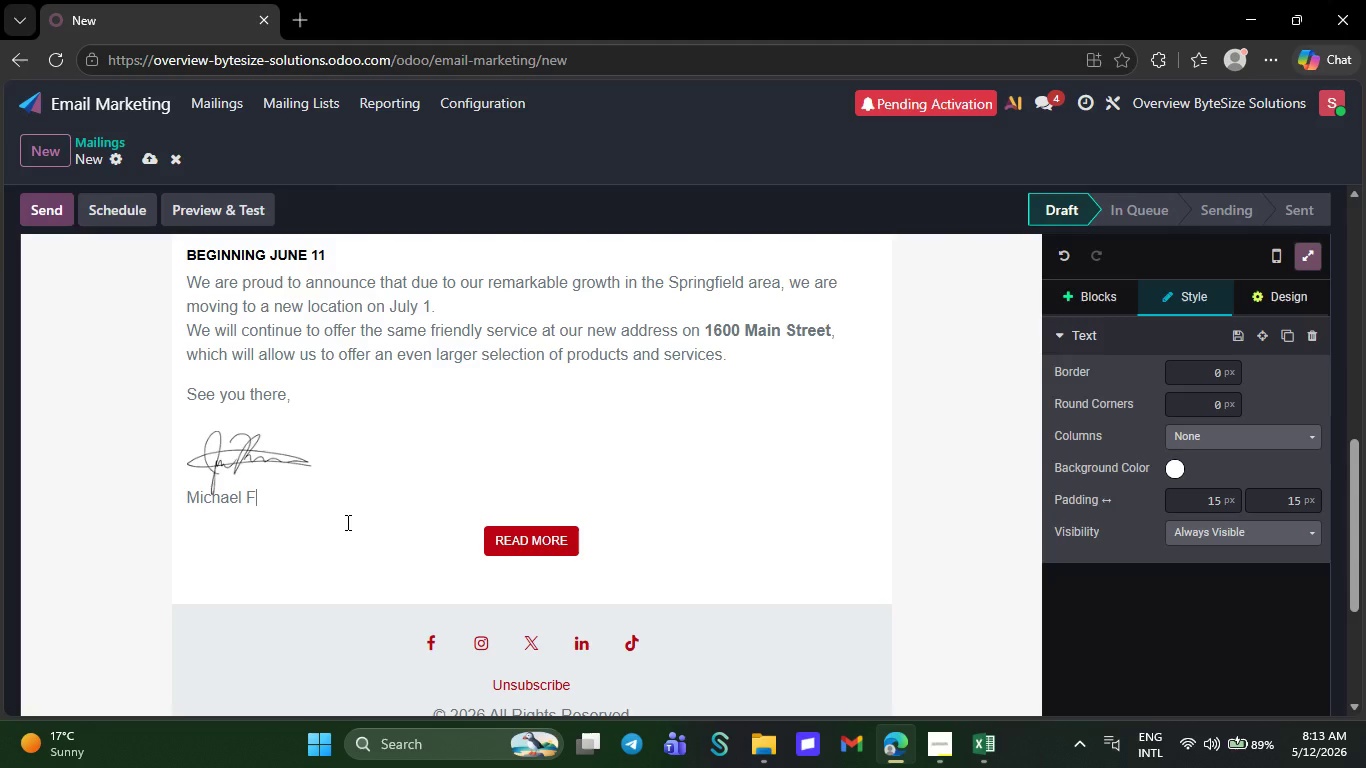 
key(Backspace)
 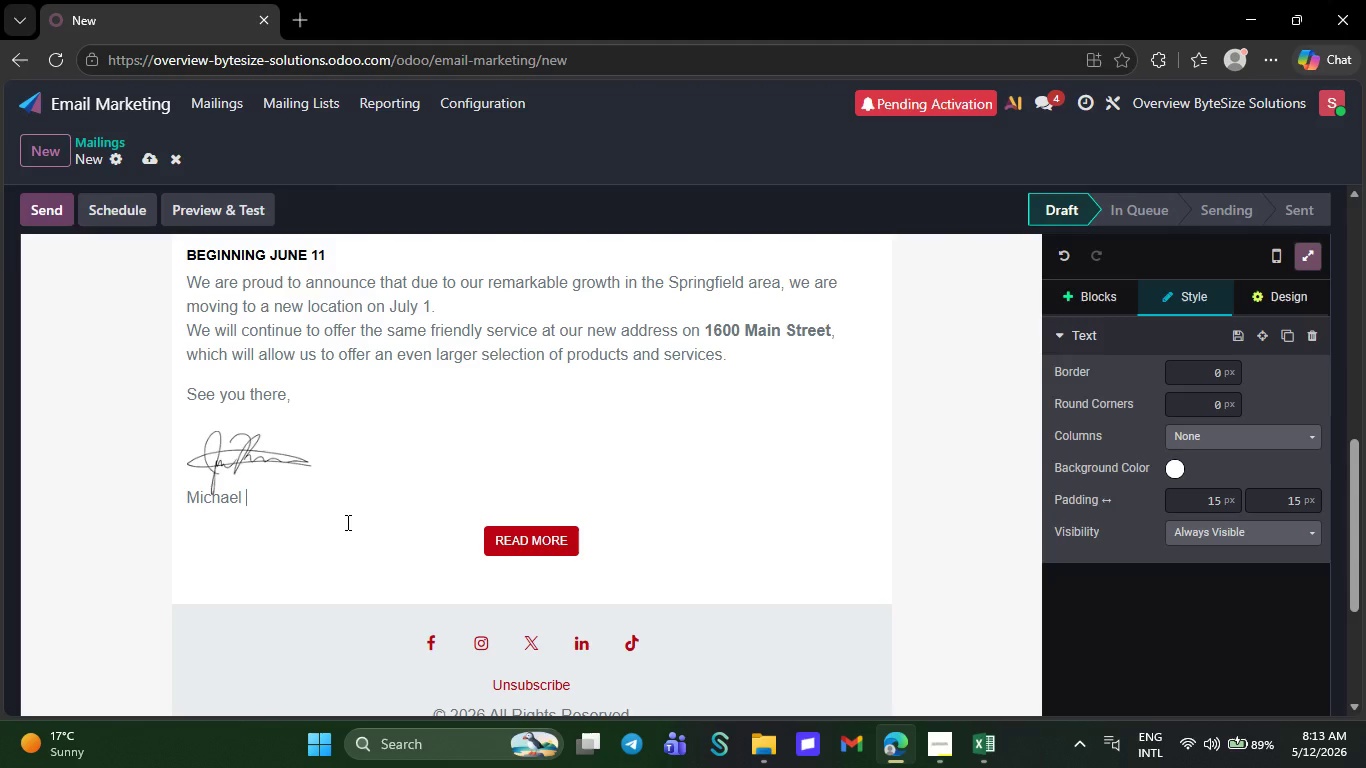 
key(Backspace)
 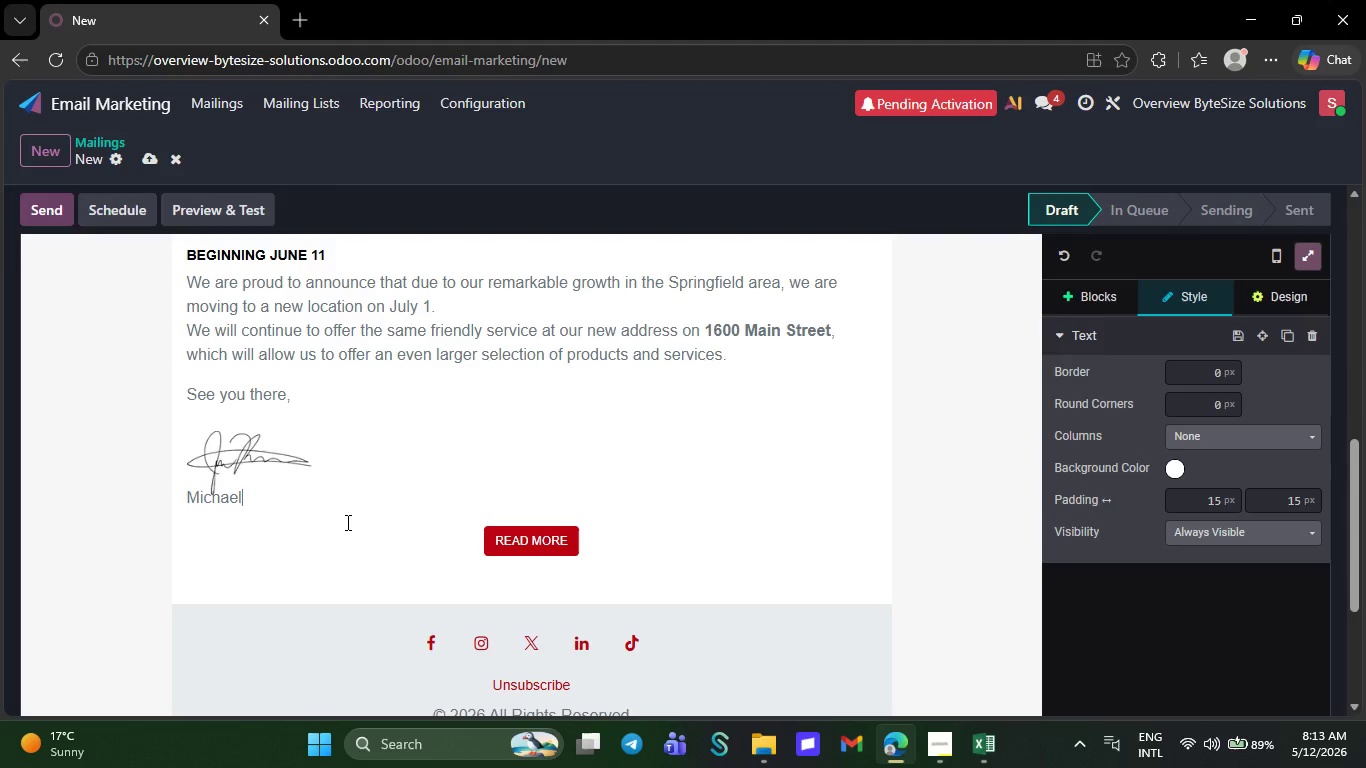 
key(Backspace)
 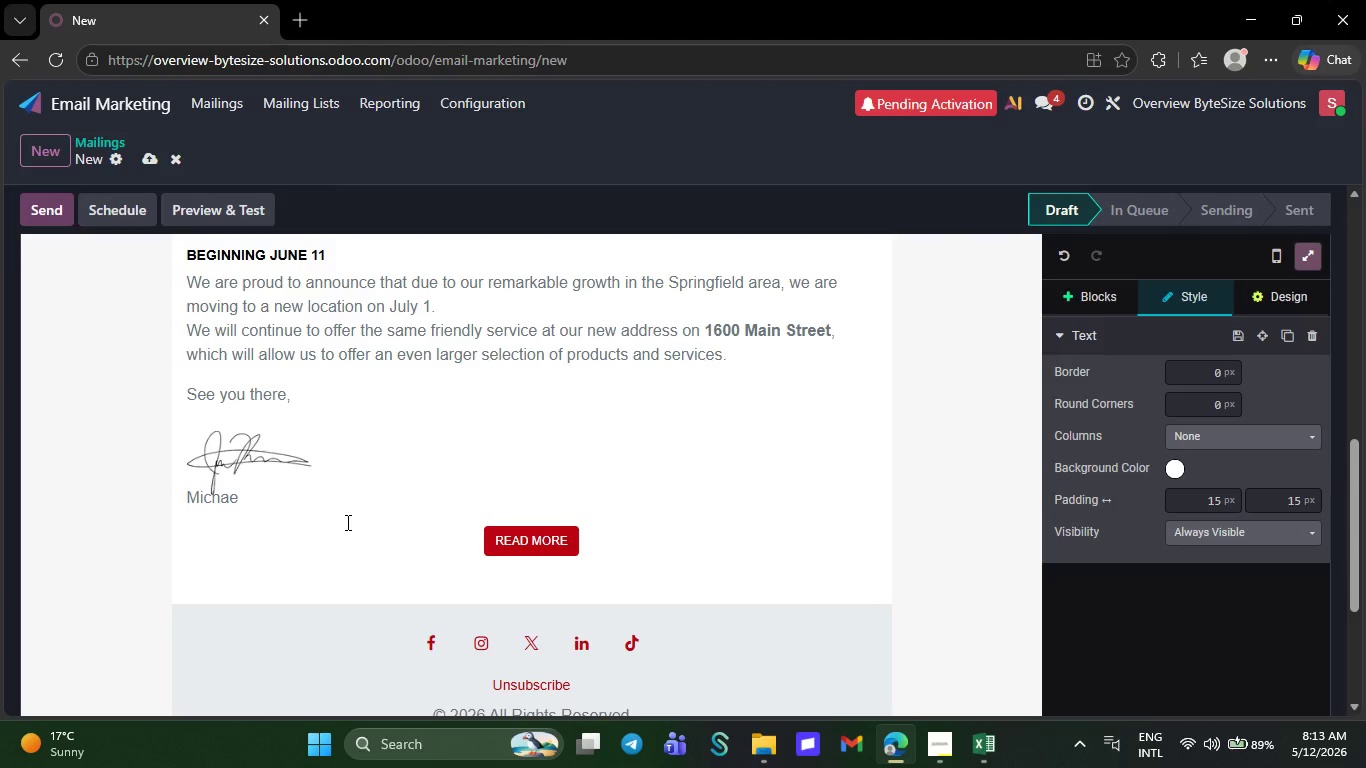 
key(Backspace)
 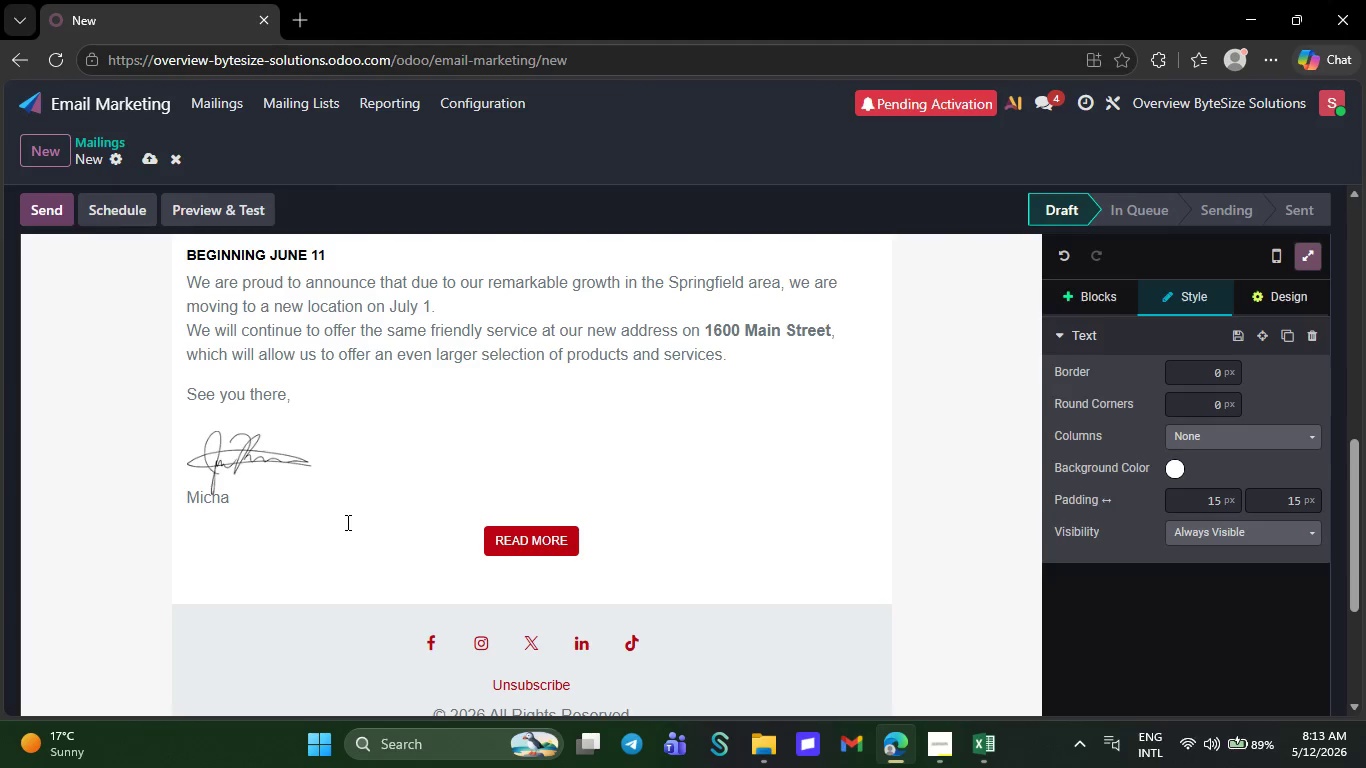 
key(Backspace)
 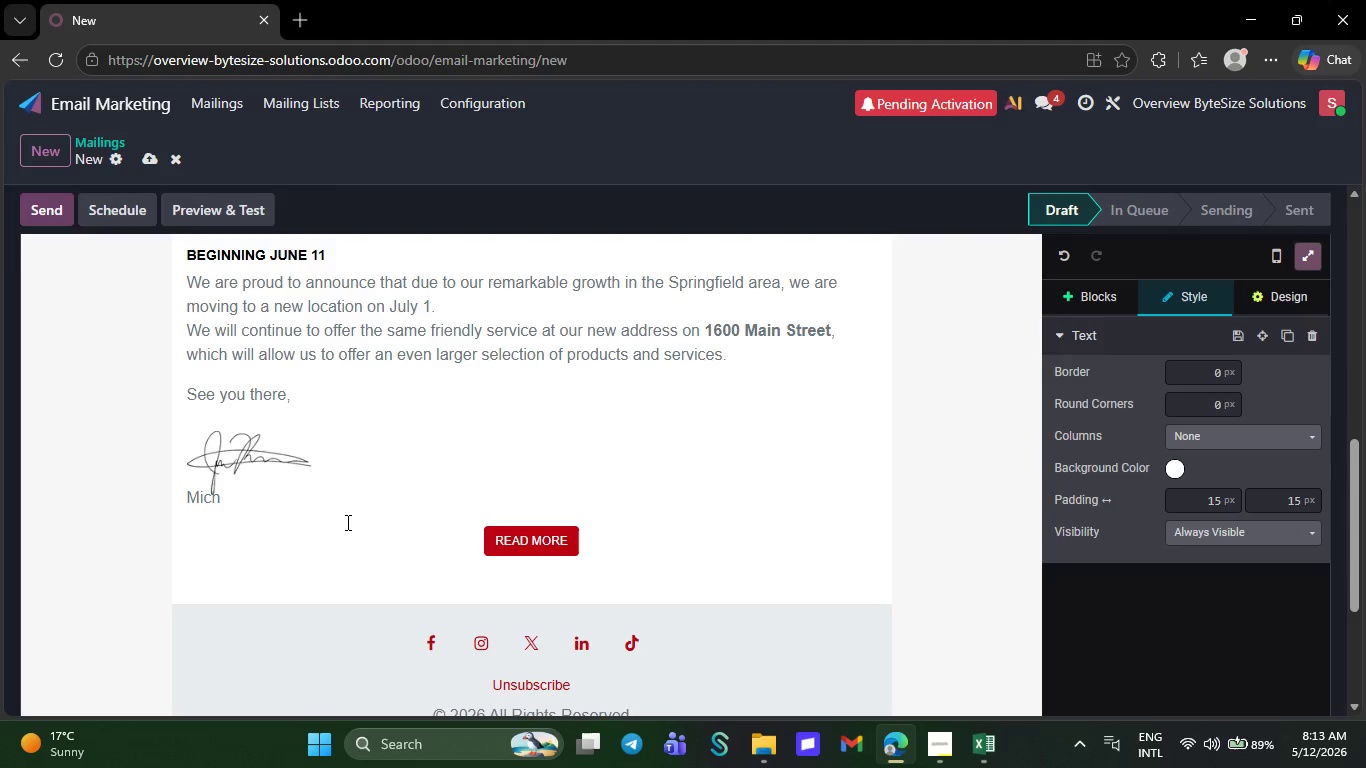 
wait(8.64)
 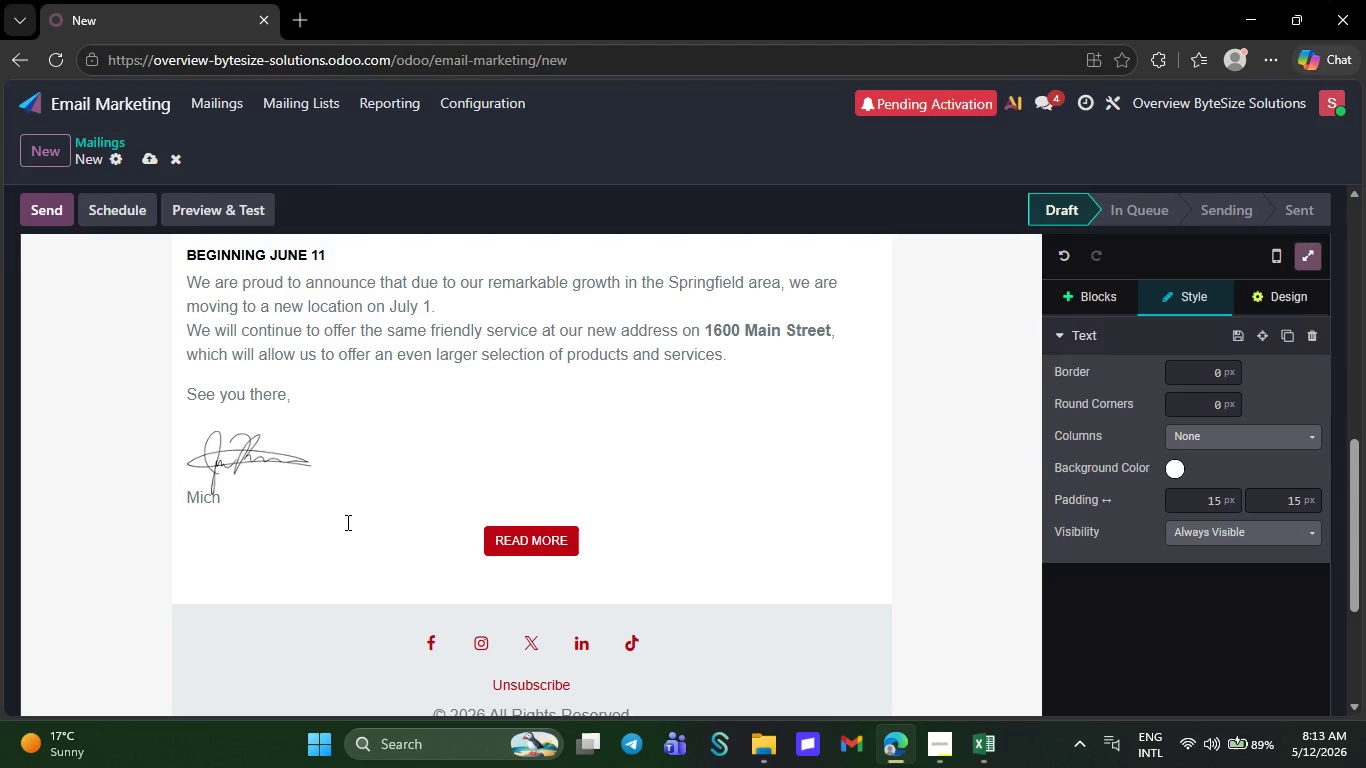 
key(Backspace)
 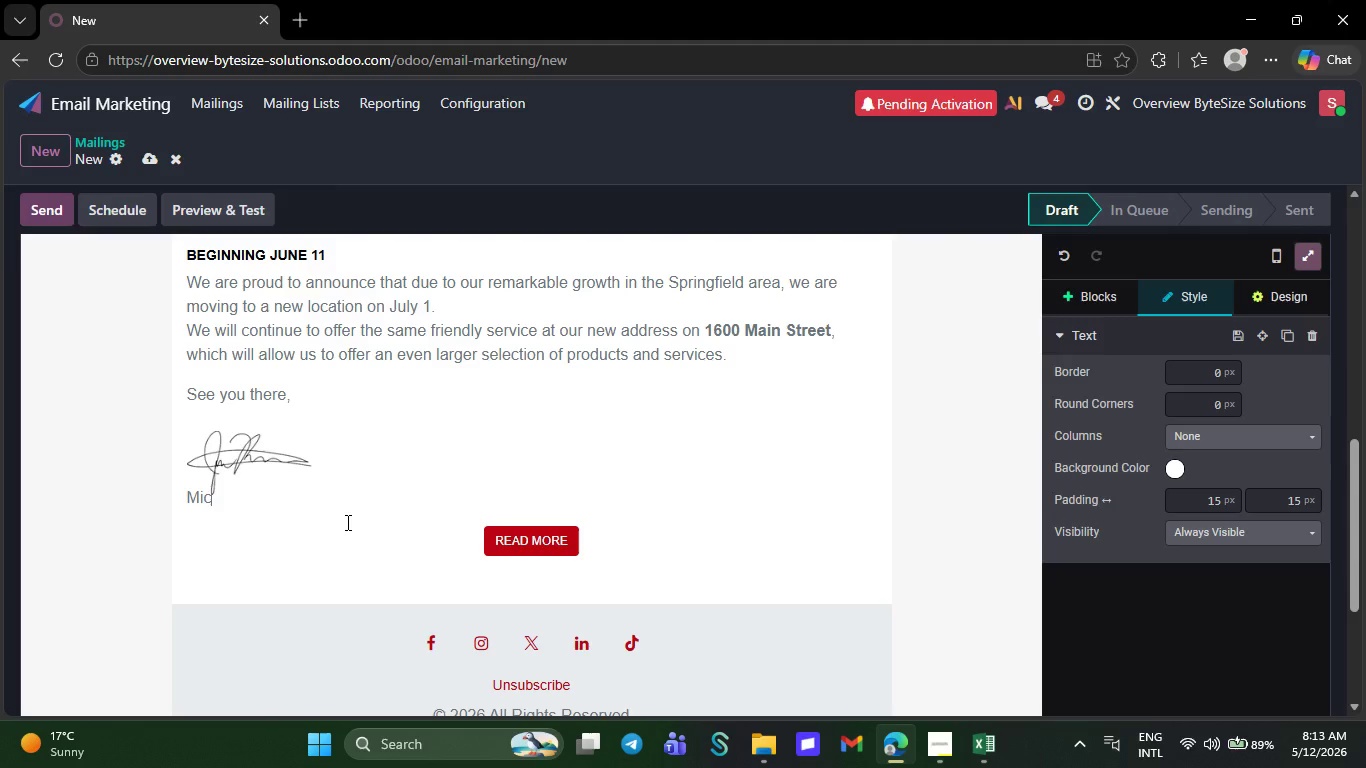 
key(Backspace)
 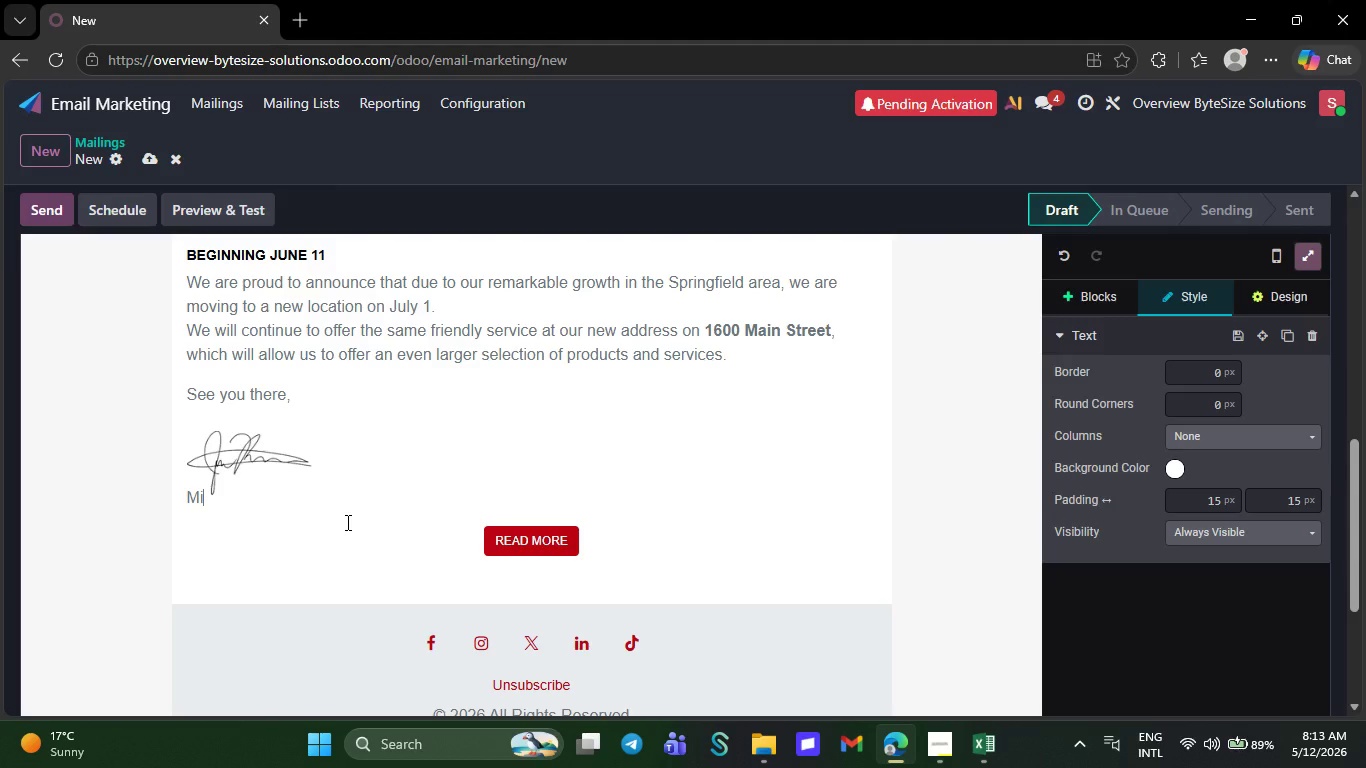 
key(Backspace)
 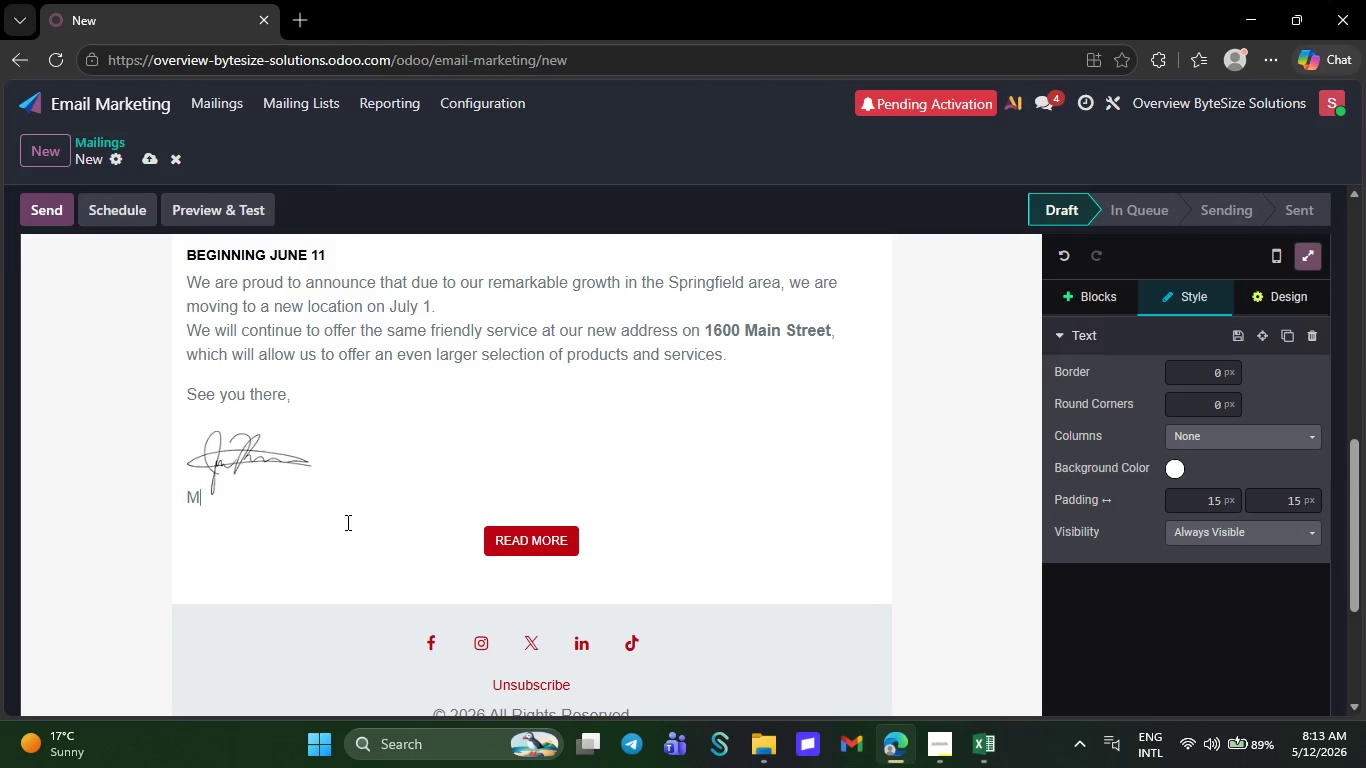 
key(Backspace)
 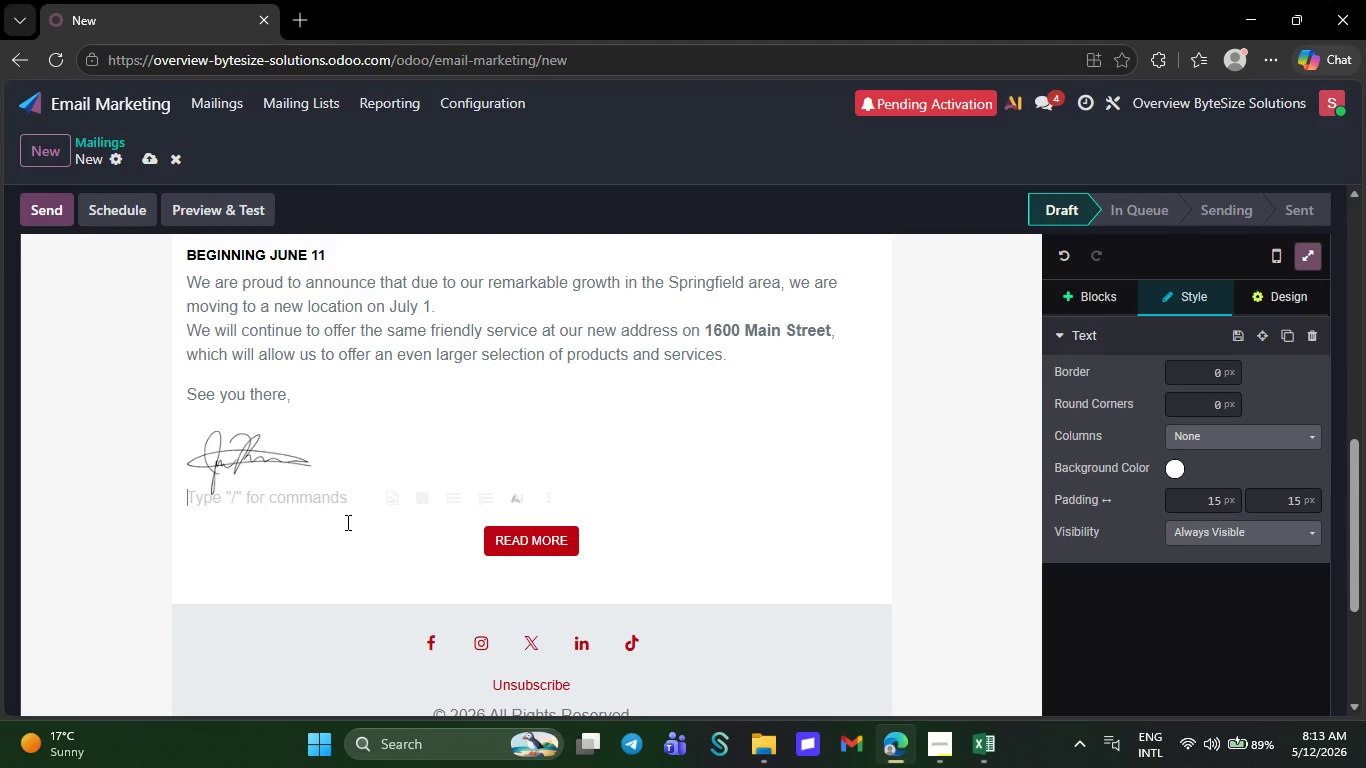 
key(Backspace)
 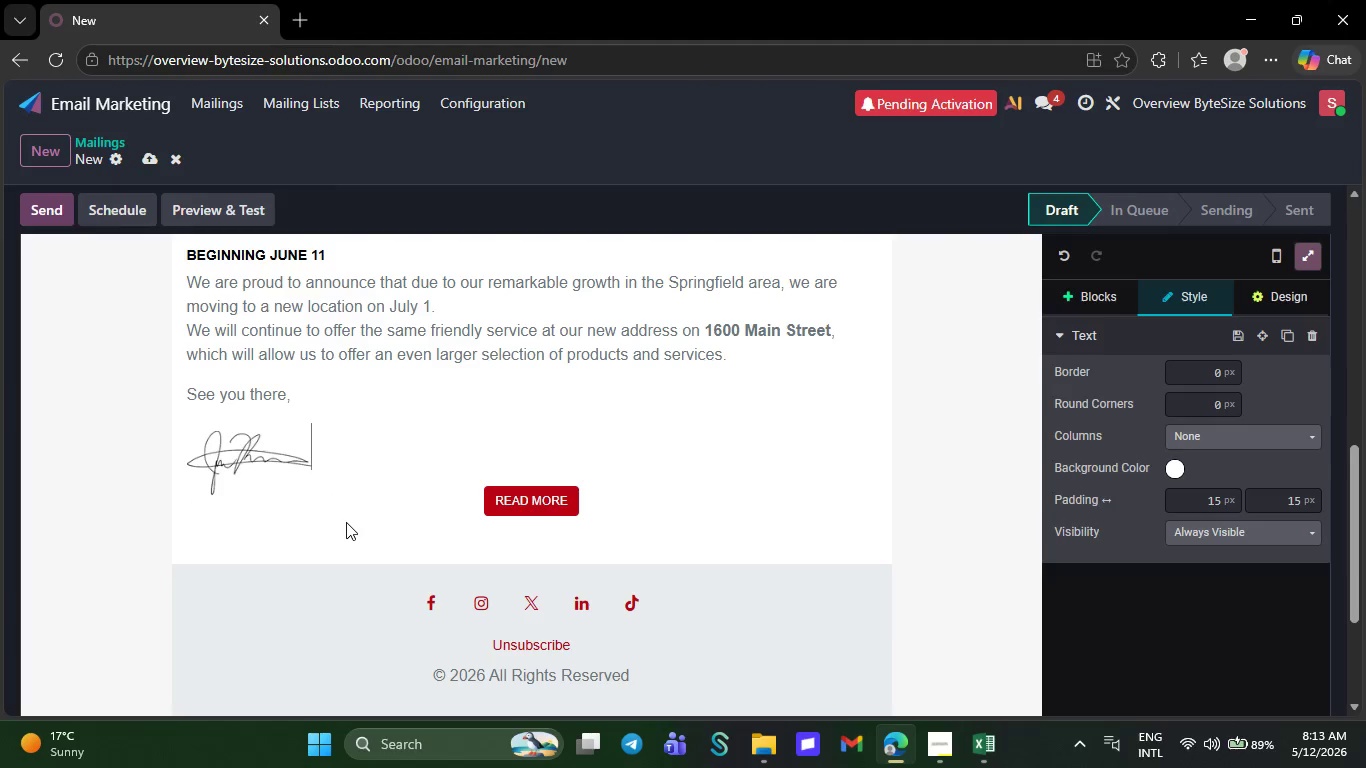 
key(Backspace)
 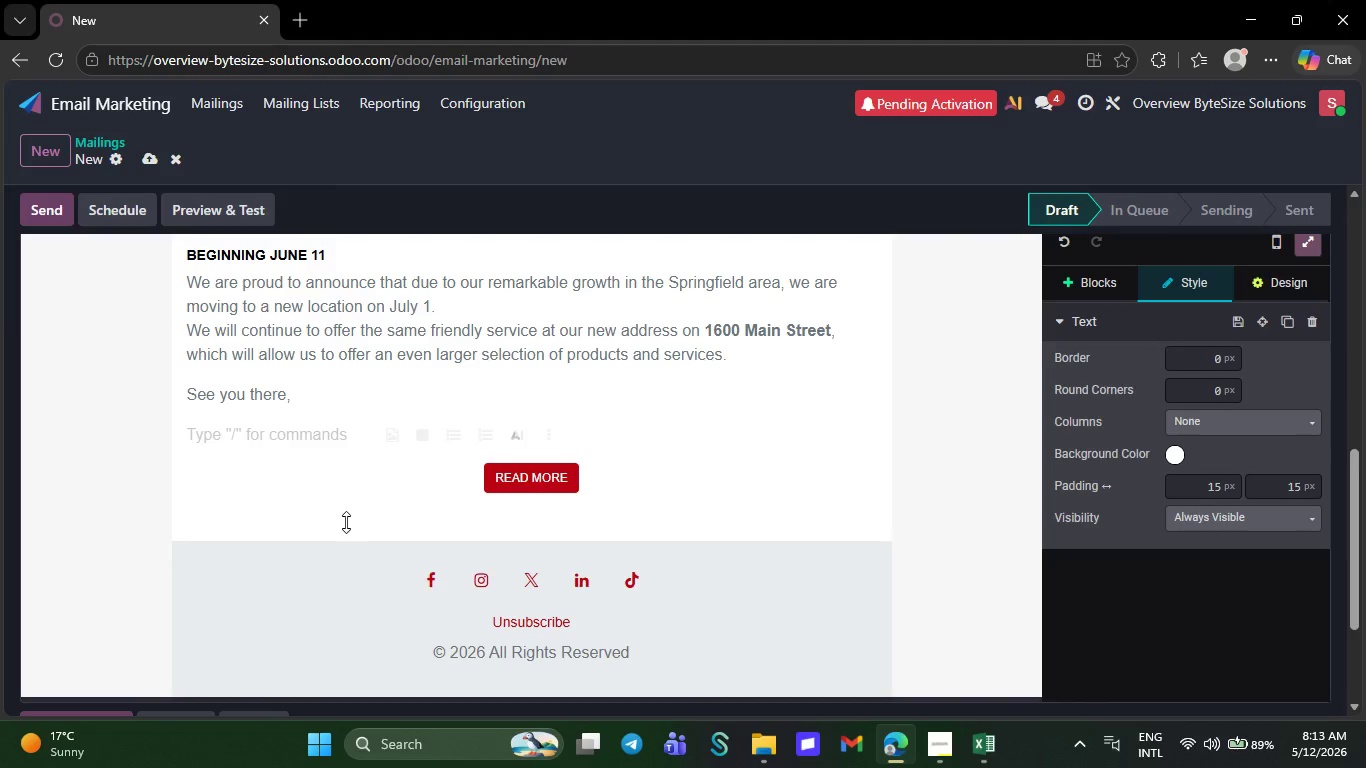 
key(Backspace)
 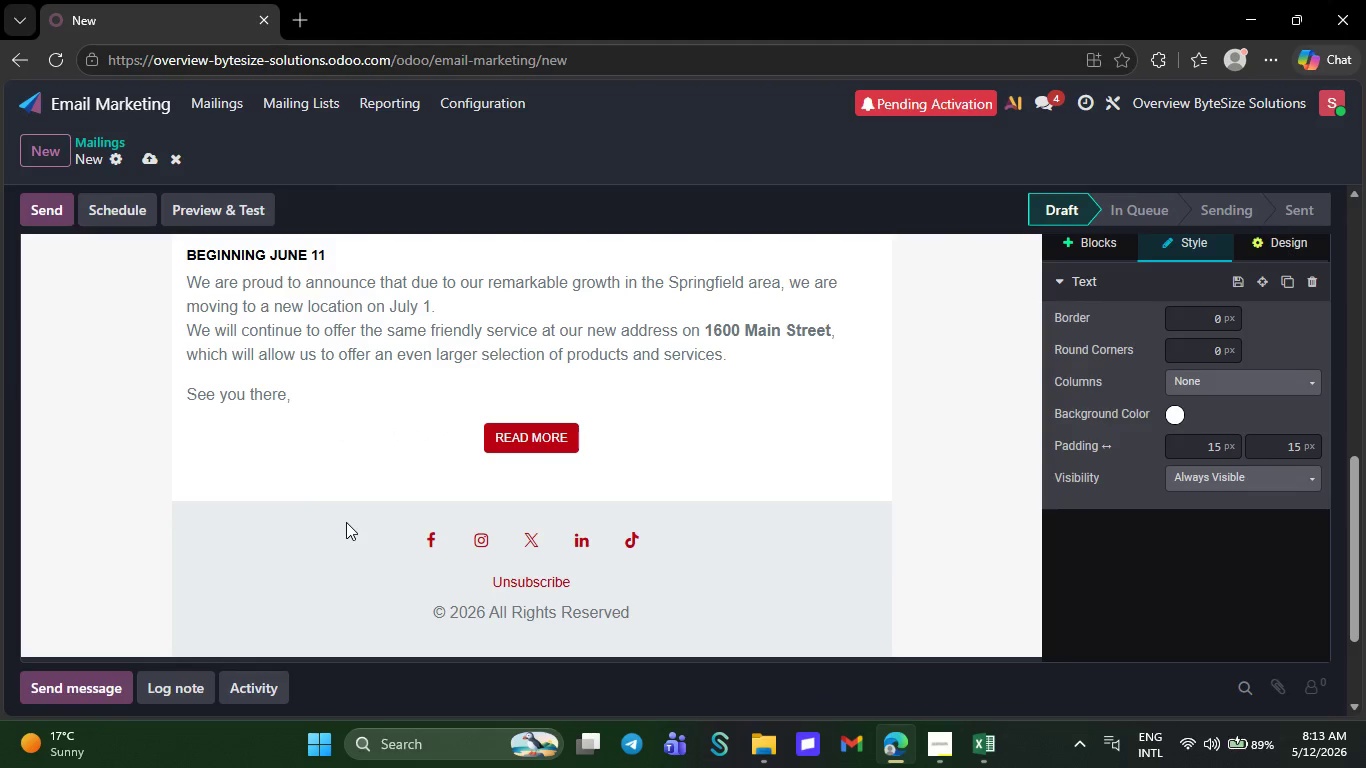 
key(Backspace)
 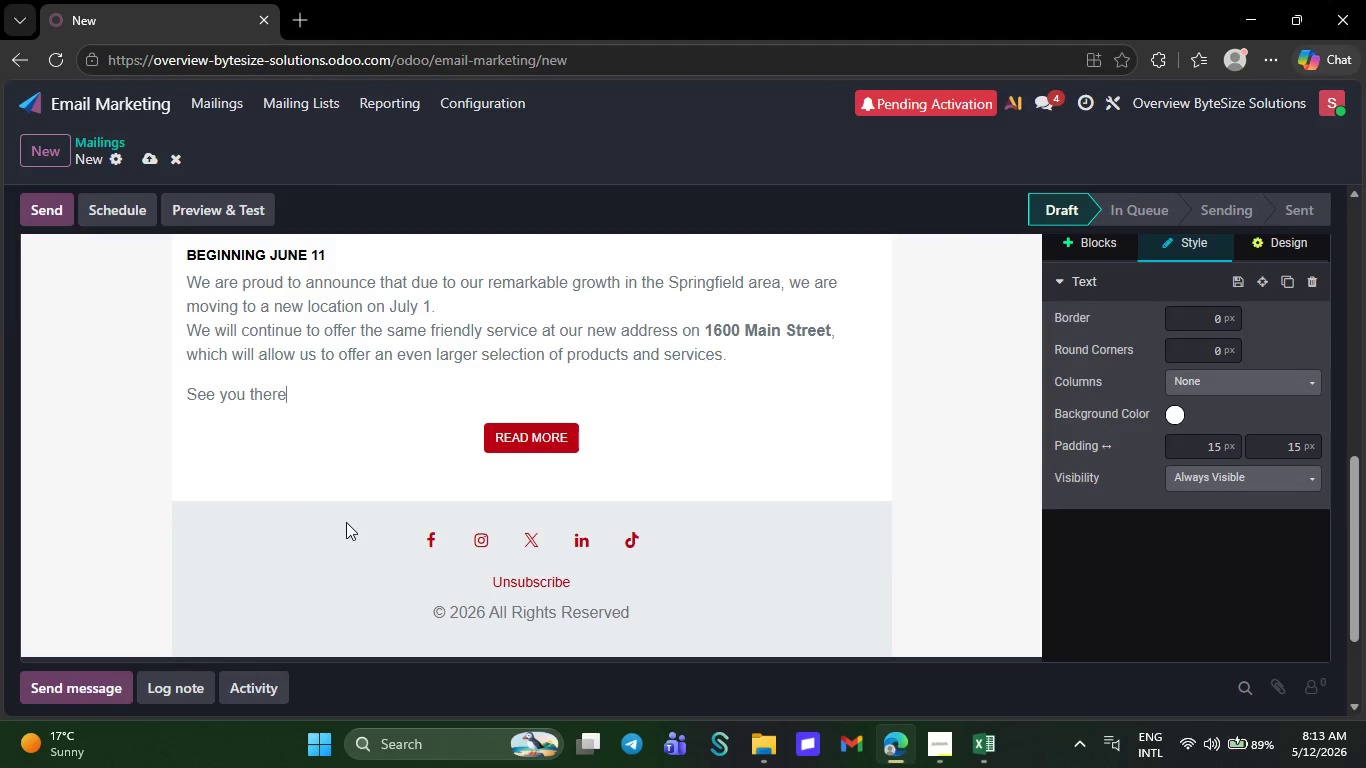 
key(Backspace)
 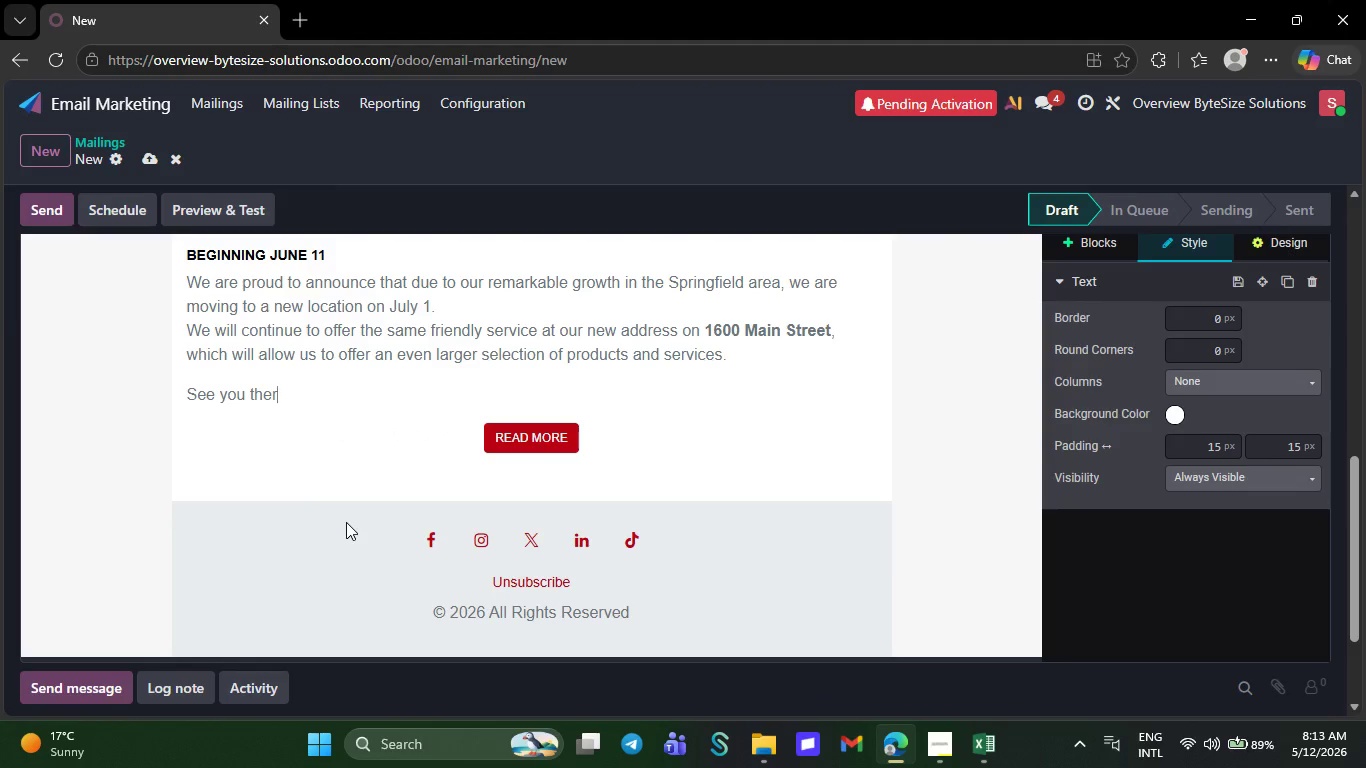 
key(Backspace)
 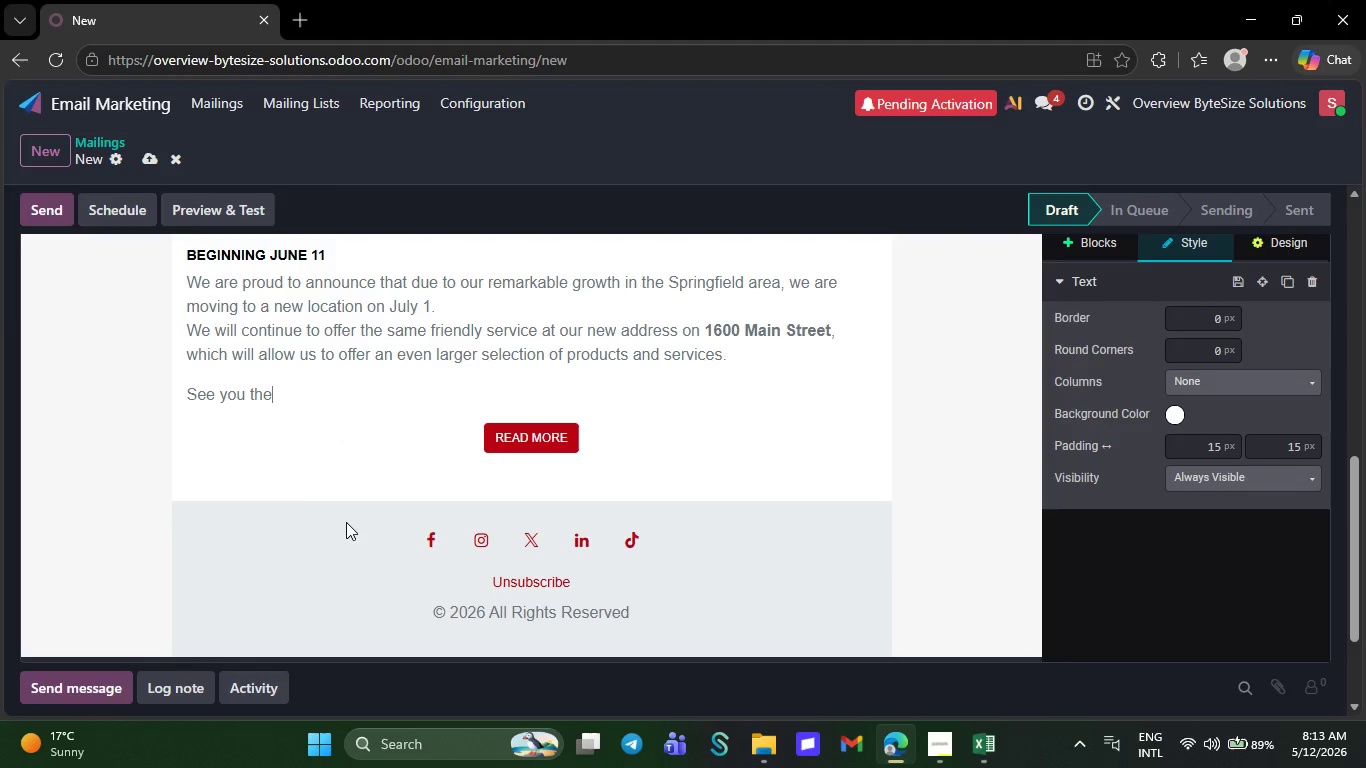 
key(Backspace)
 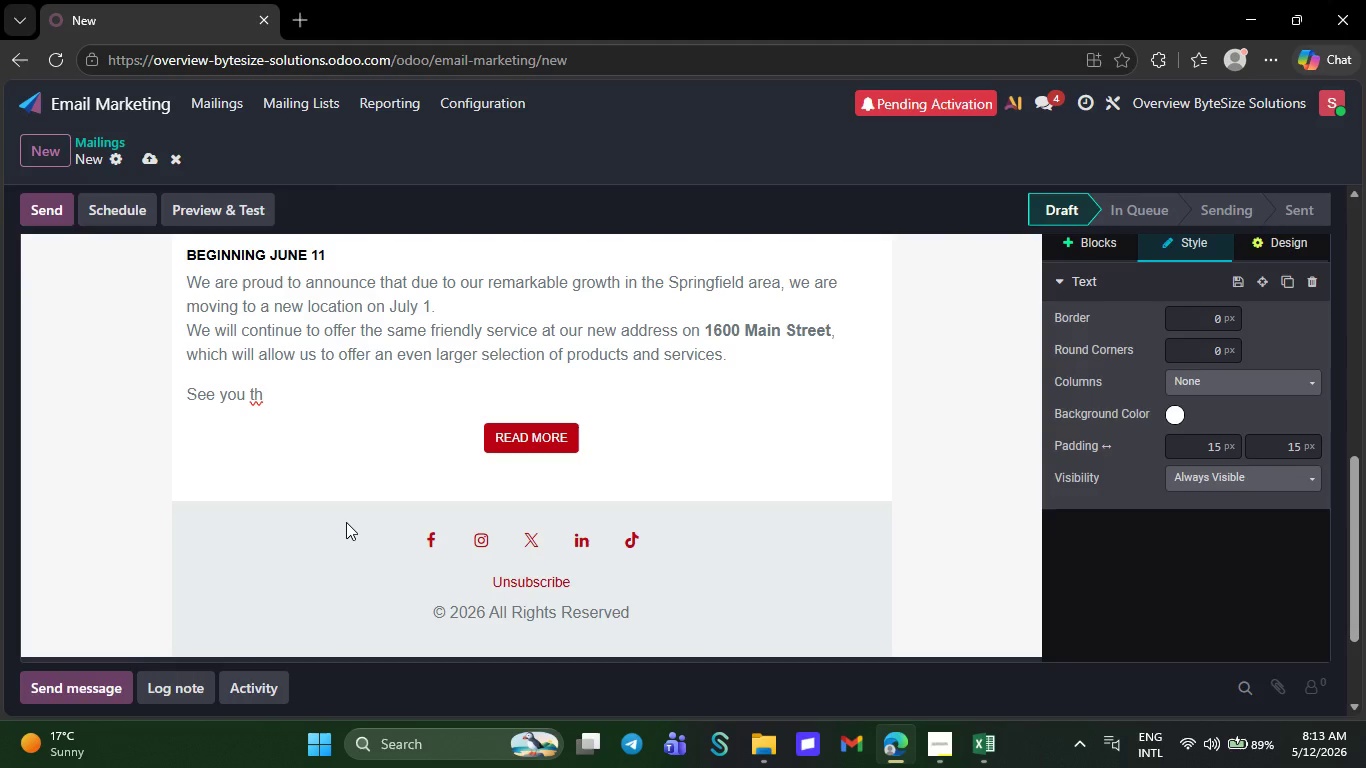 
key(Backspace)
 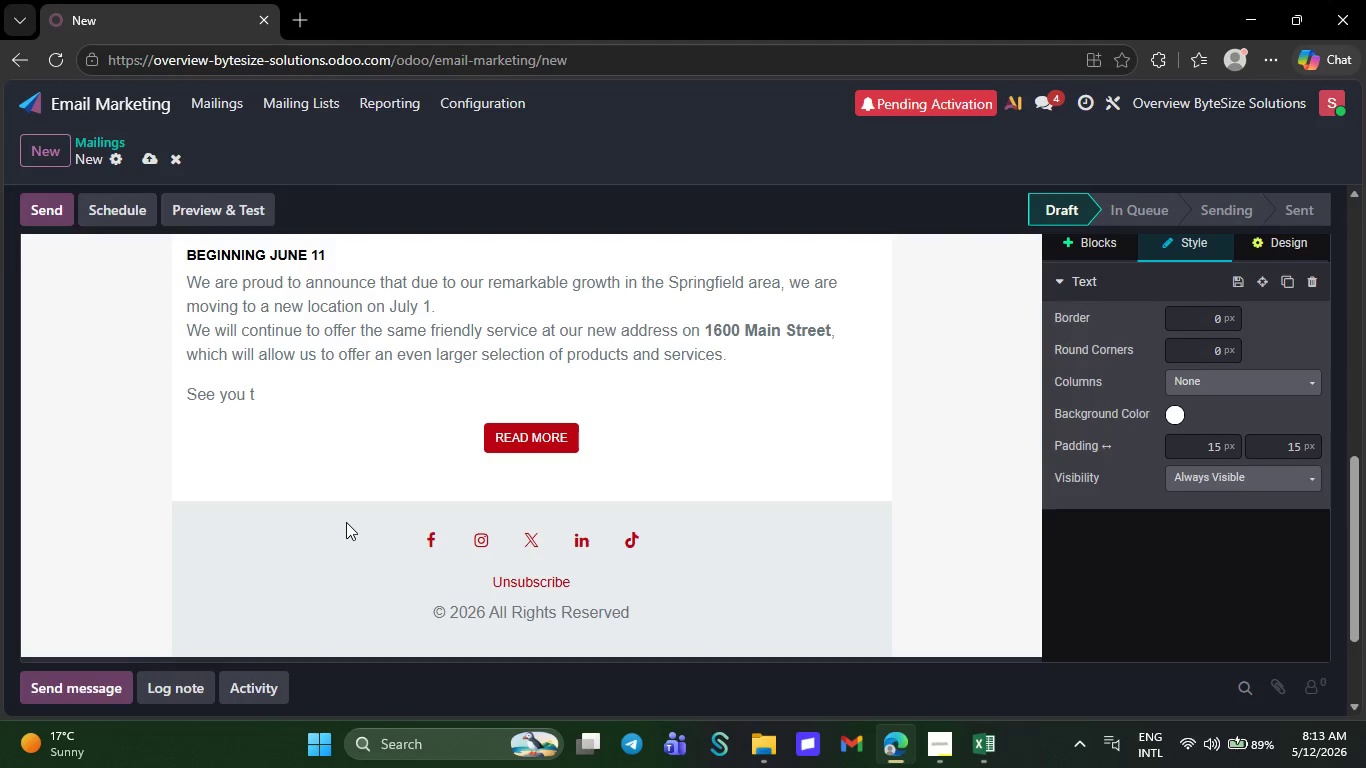 
key(Backspace)
 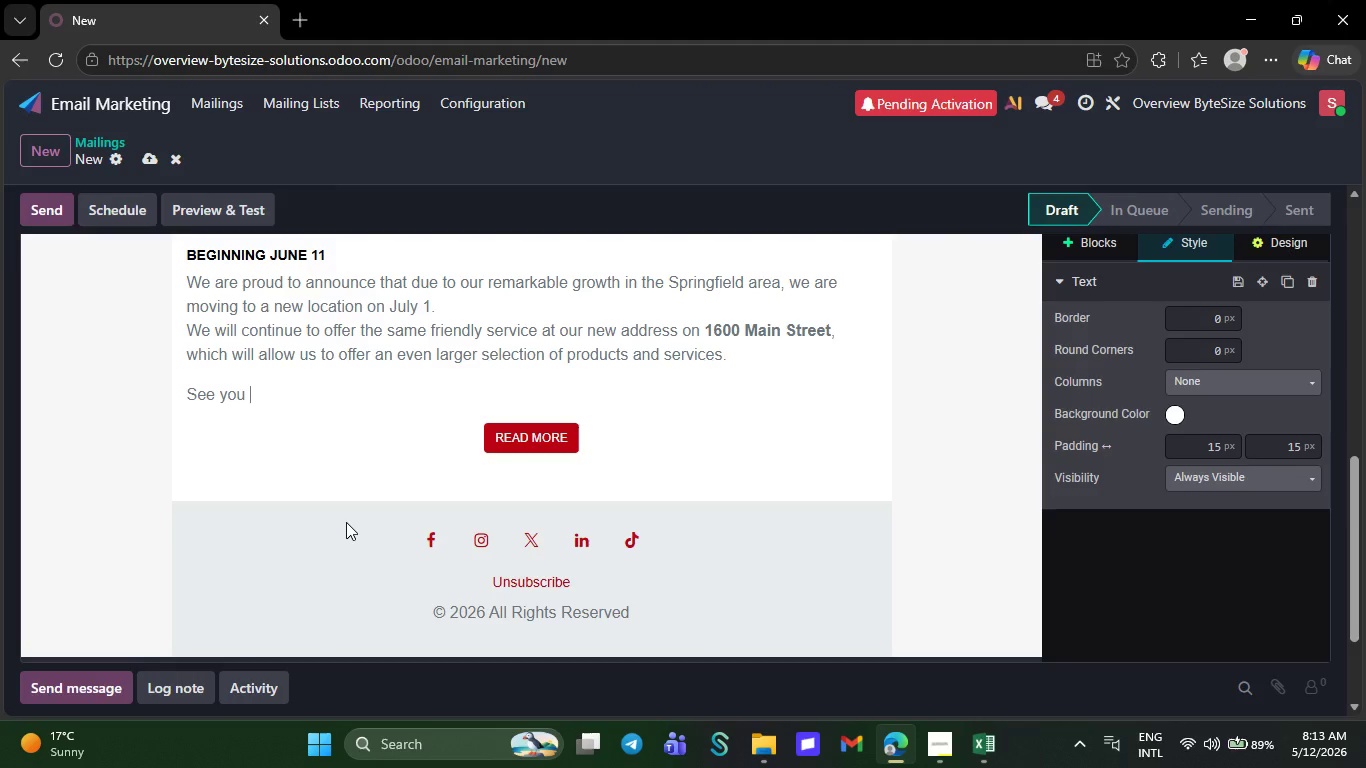 
key(Backspace)
 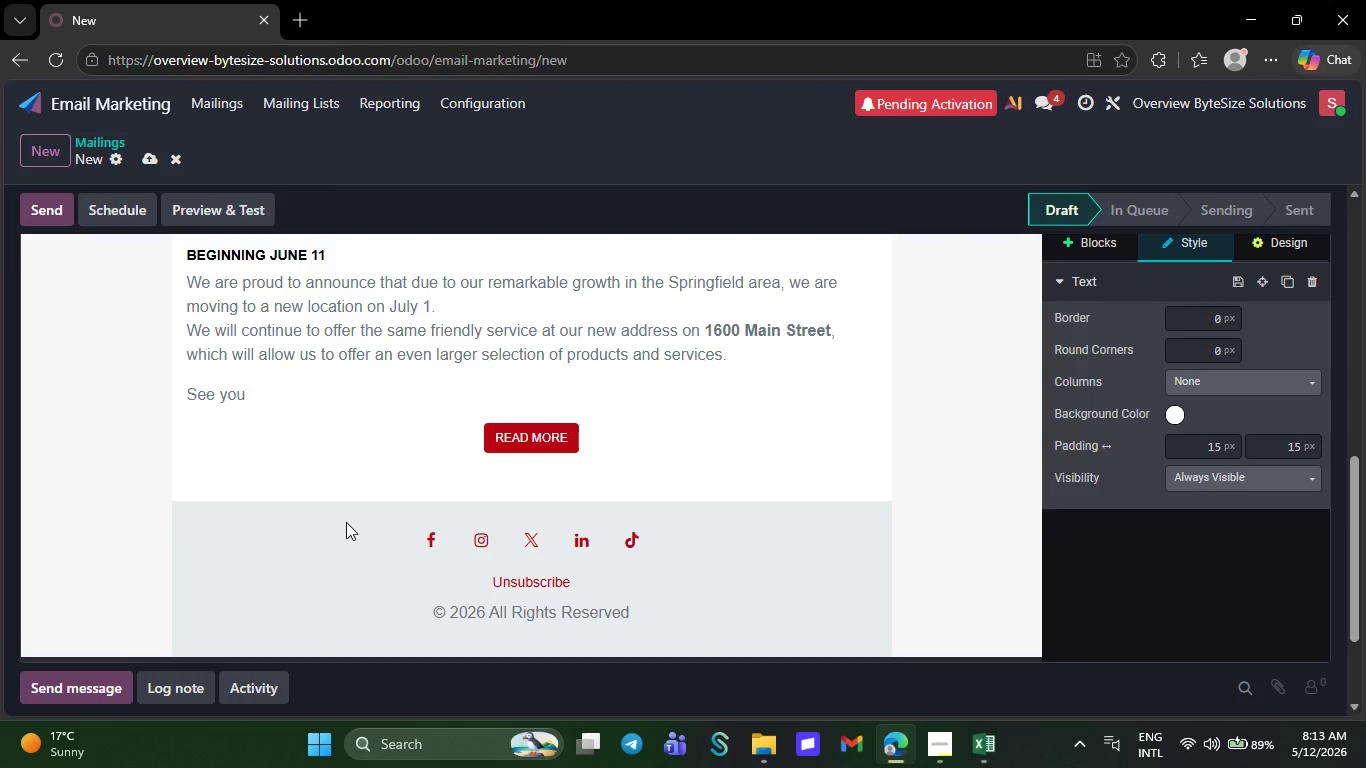 
key(Backspace)
 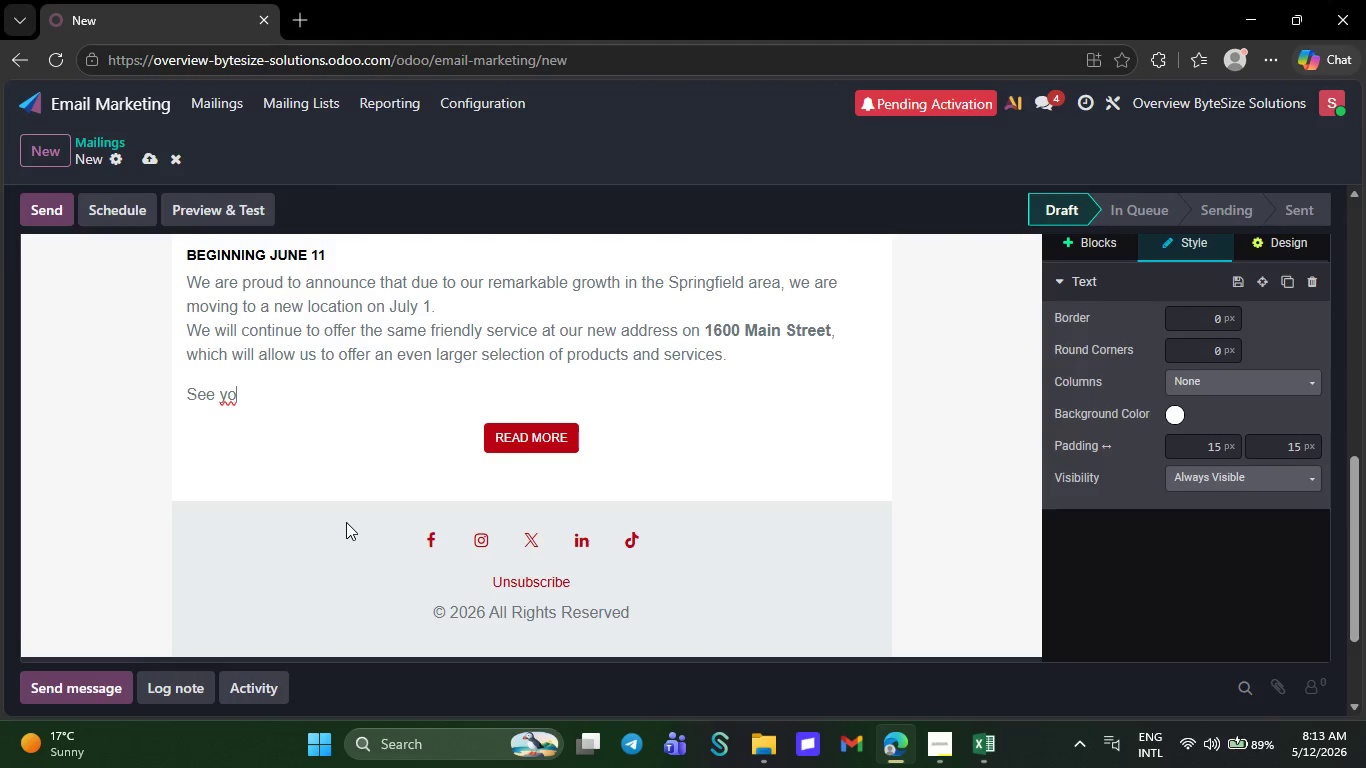 
key(Backspace)
 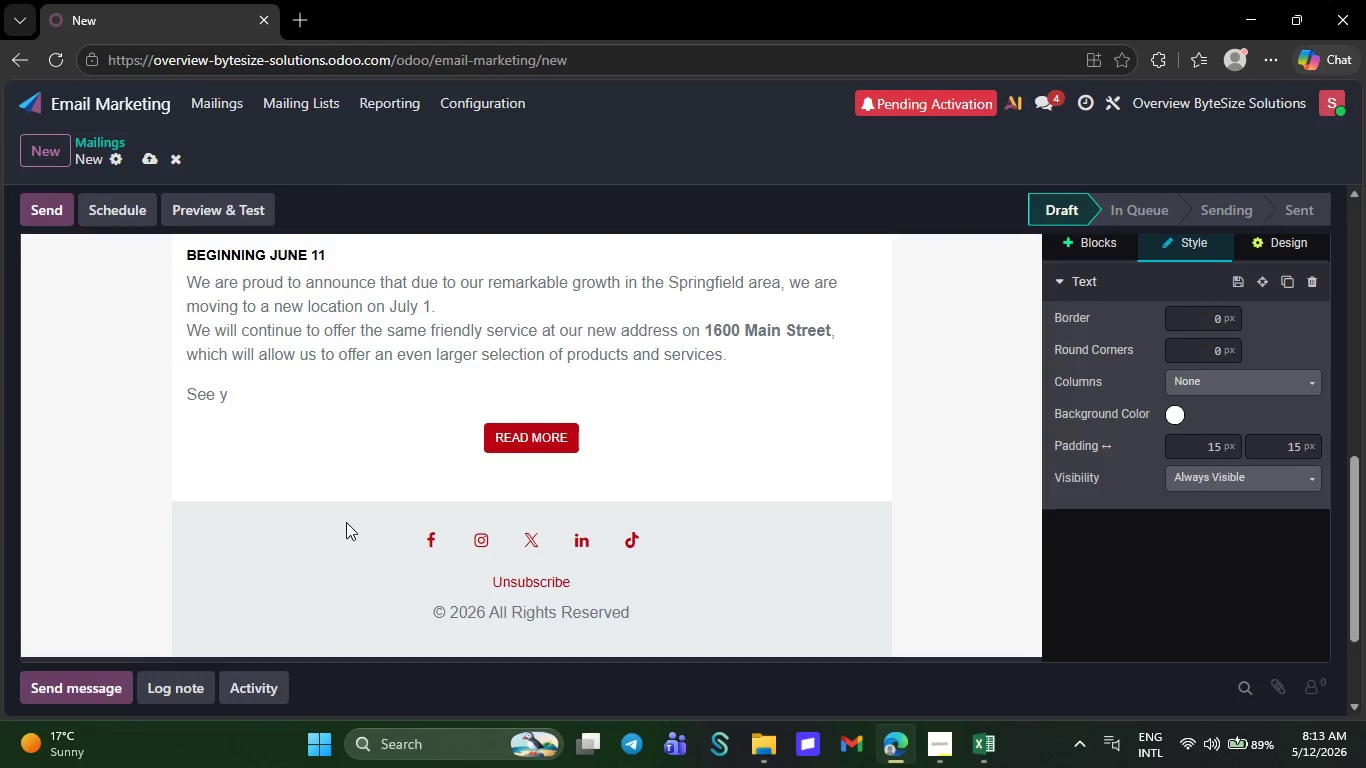 
key(Backspace)
 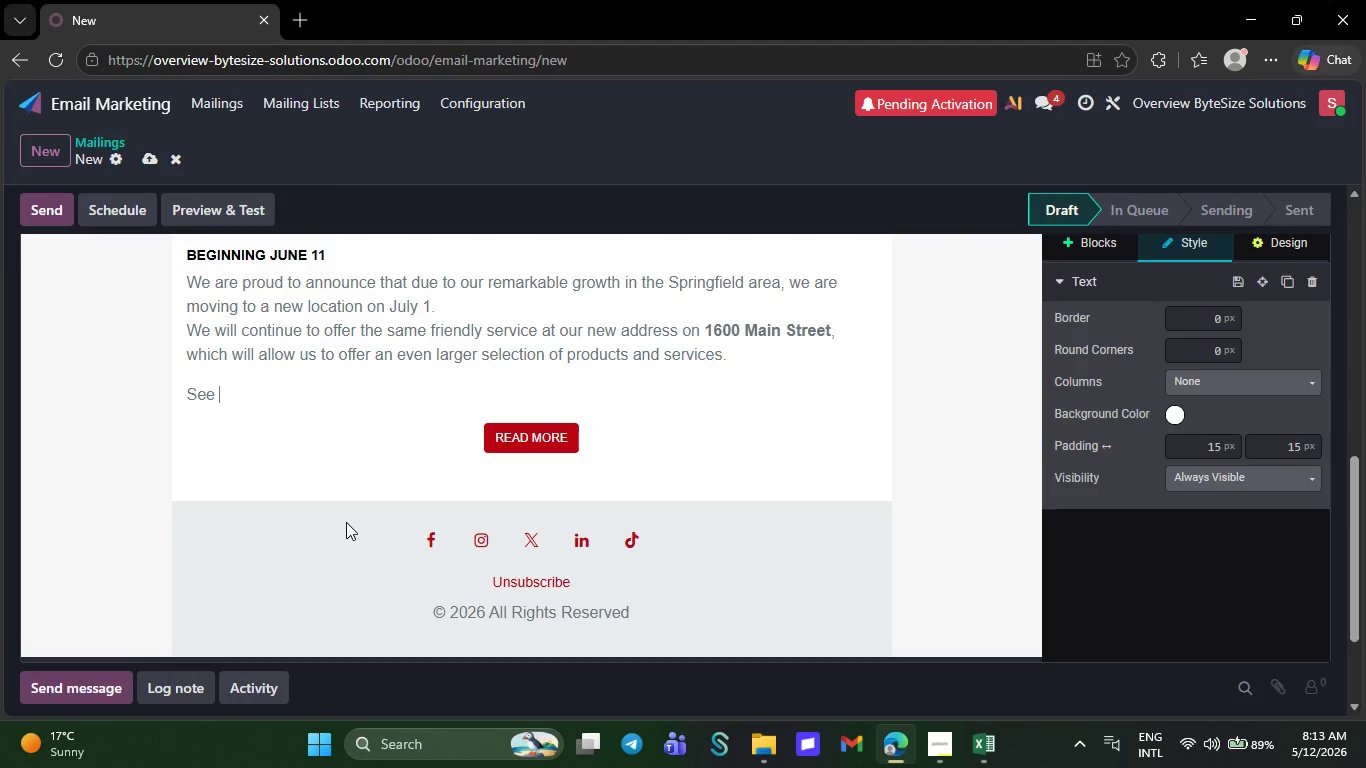 
key(Backspace)
 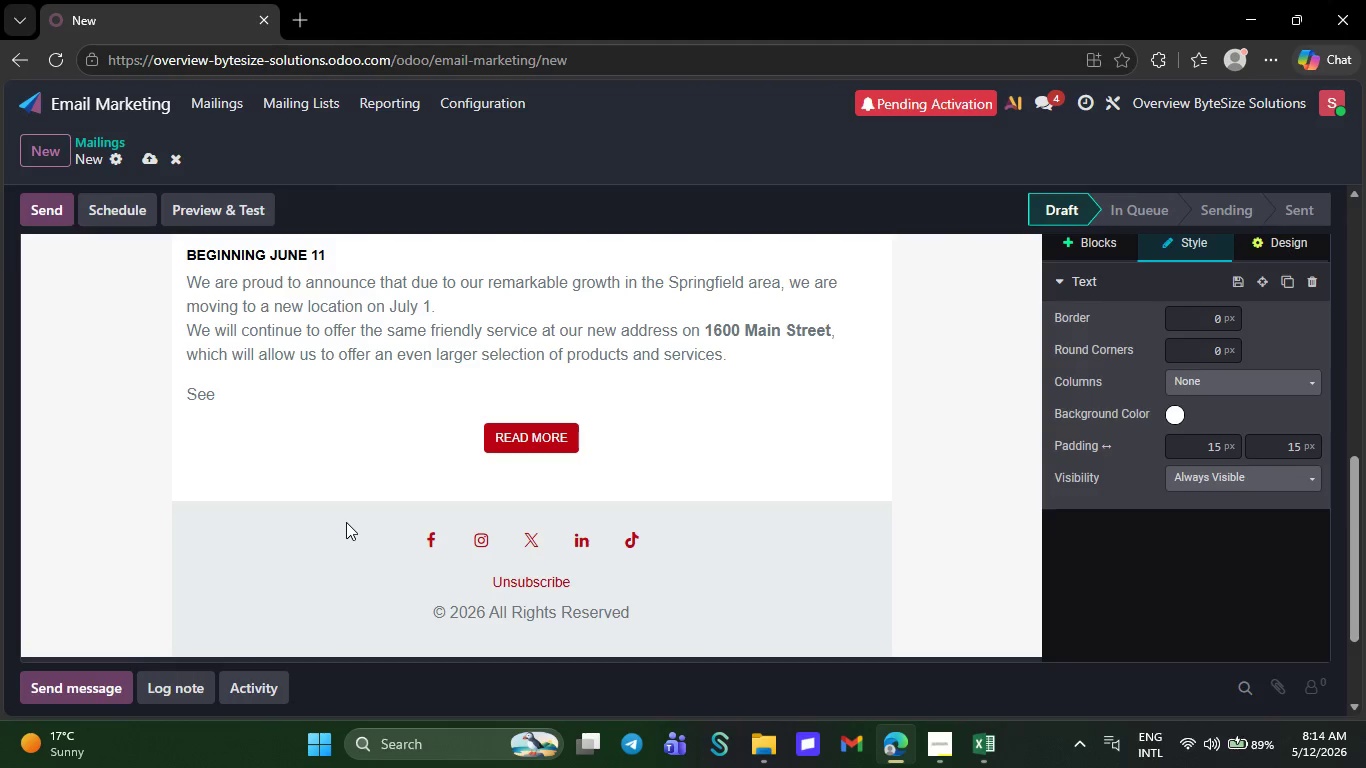 
key(Backspace)
 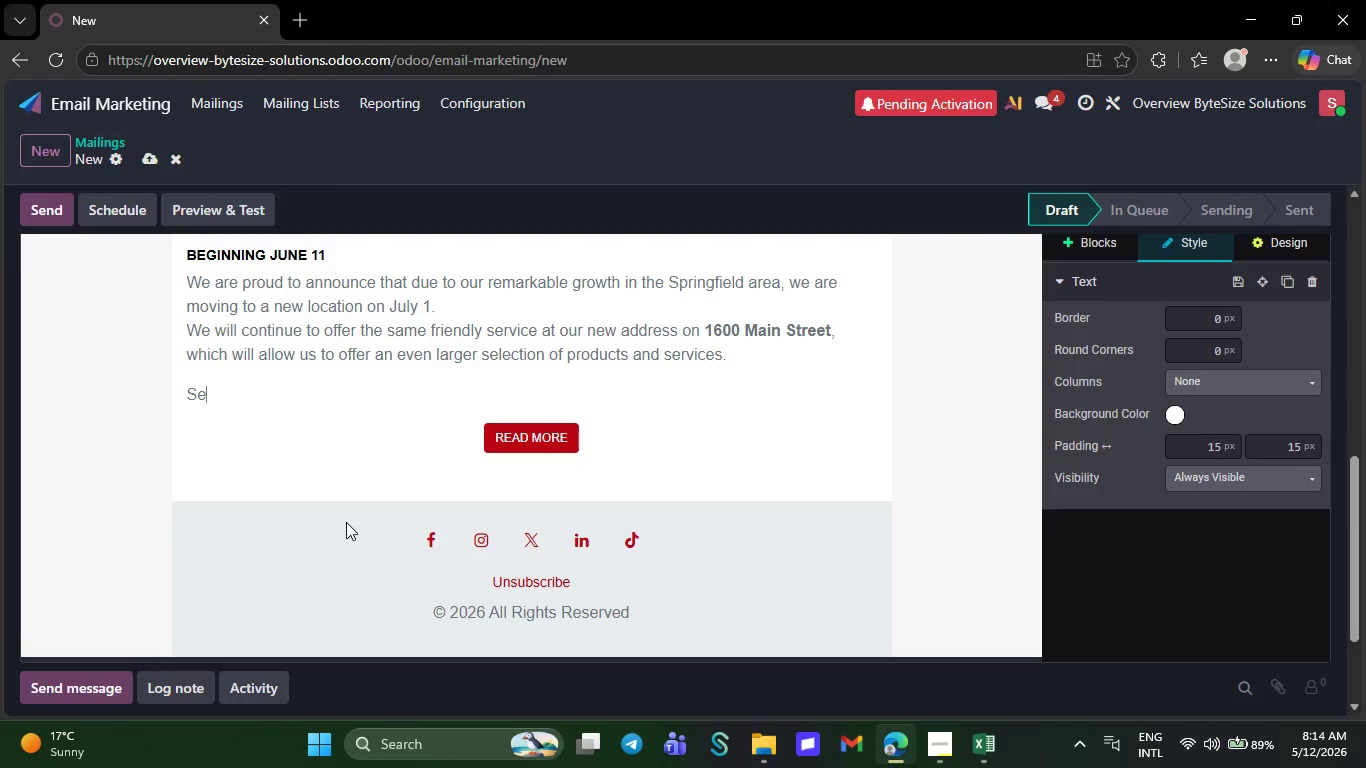 
key(Backspace)
 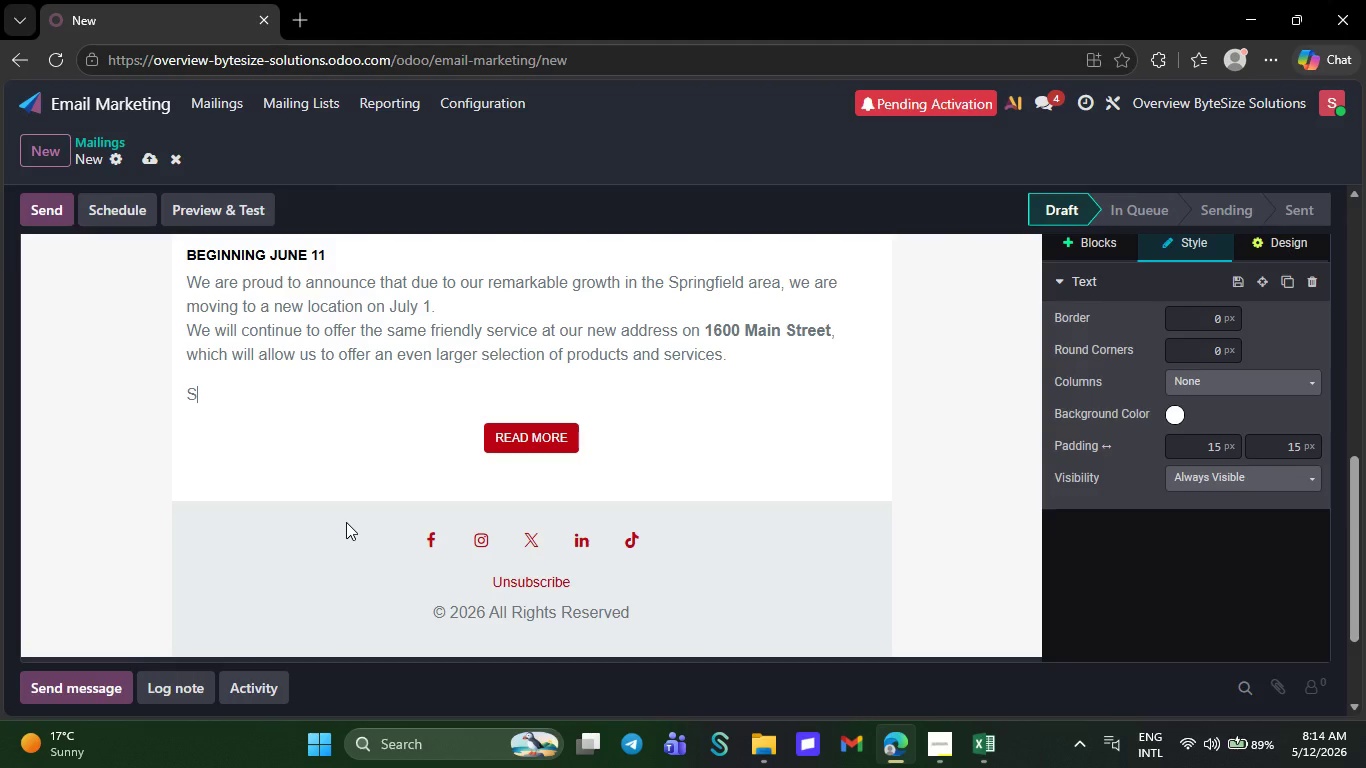 
key(Backspace)
 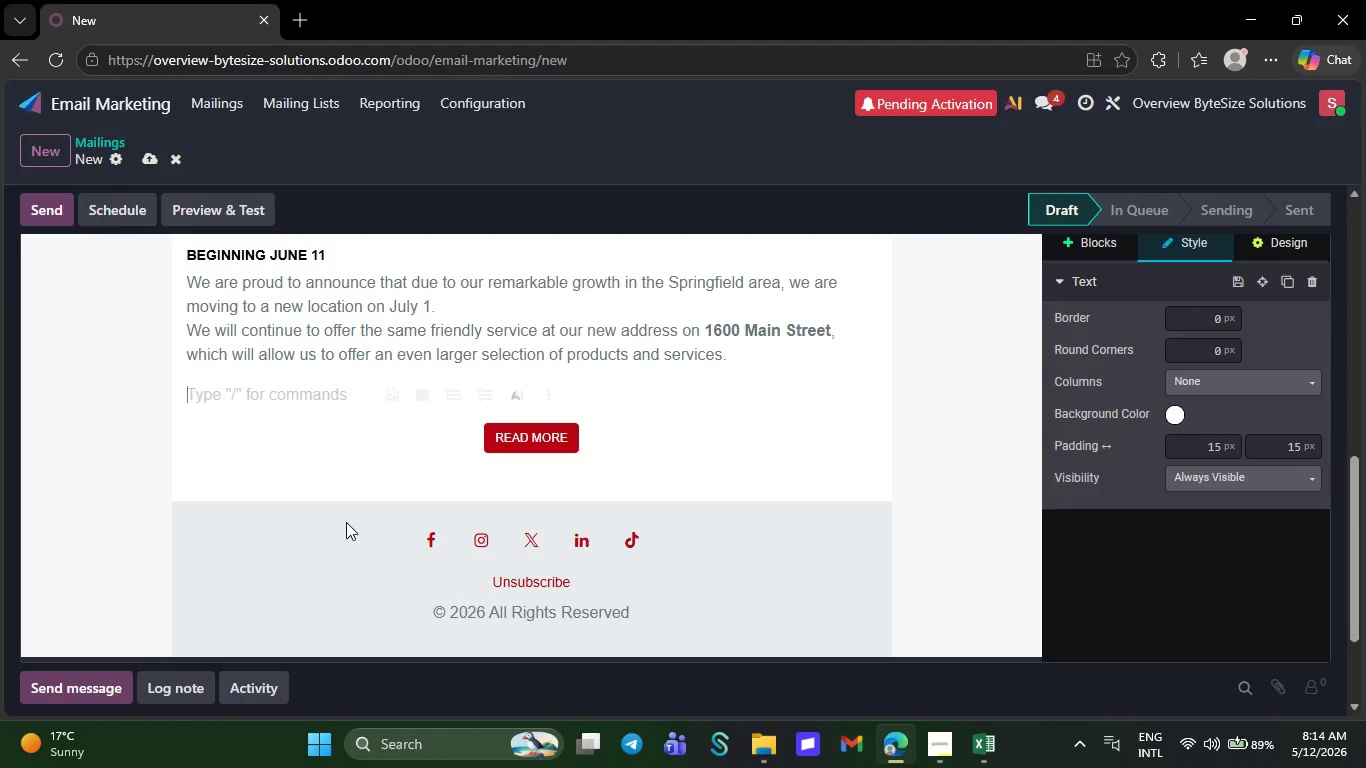 
key(Backspace)
 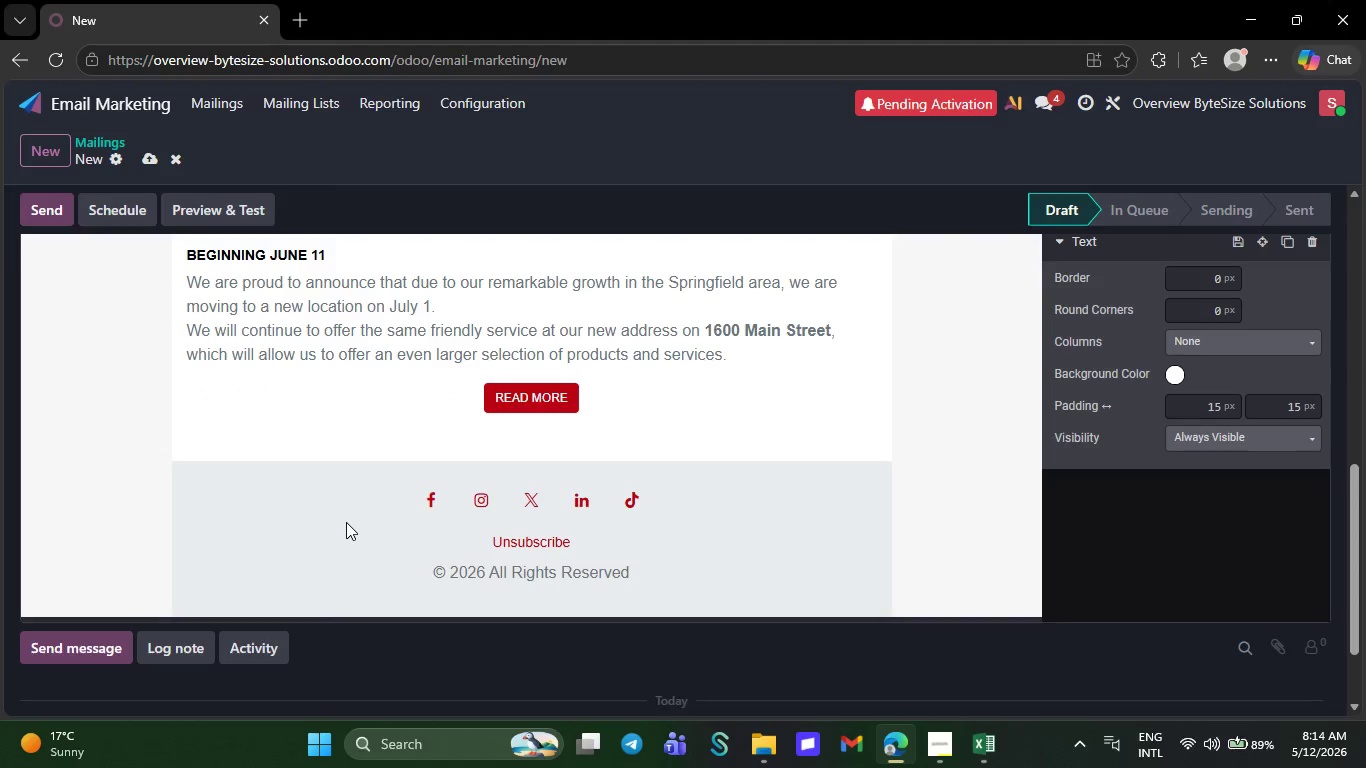 
key(Backspace)
 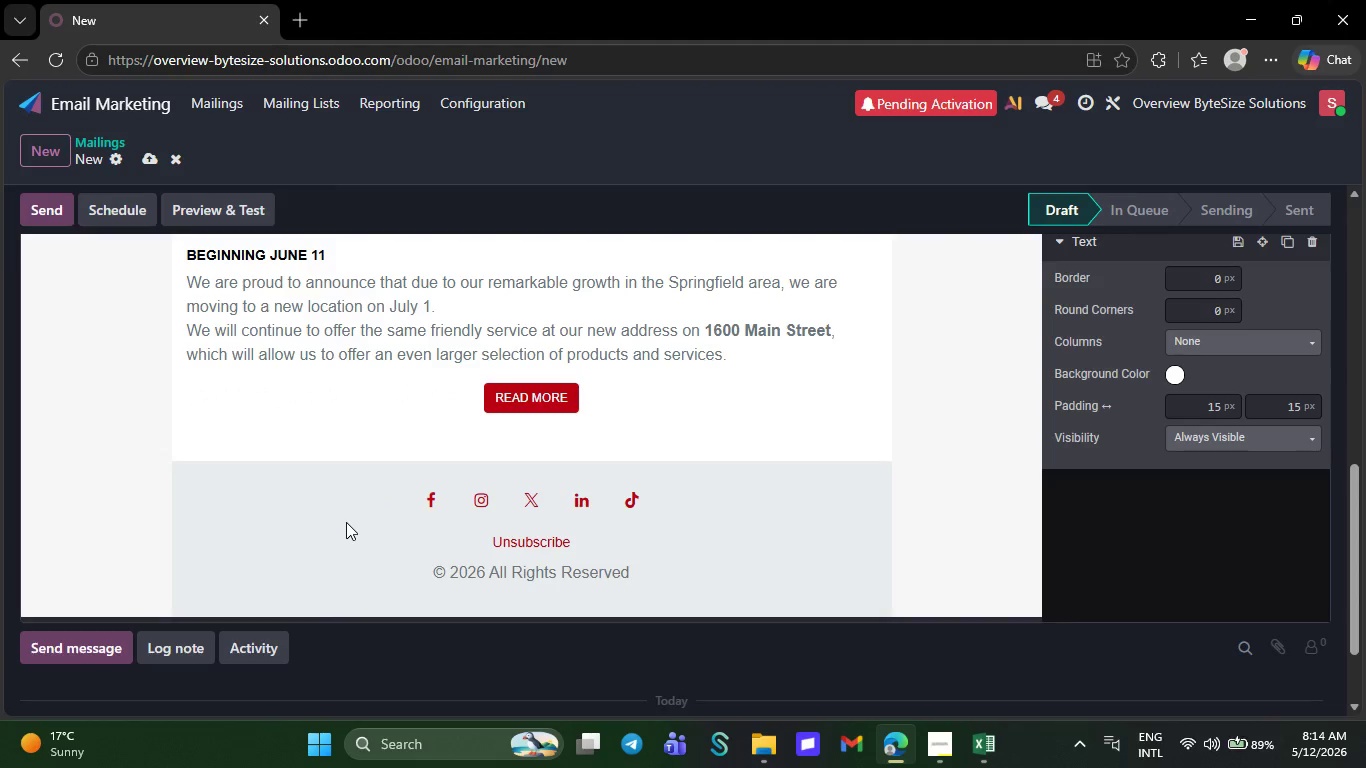 
key(Backspace)
 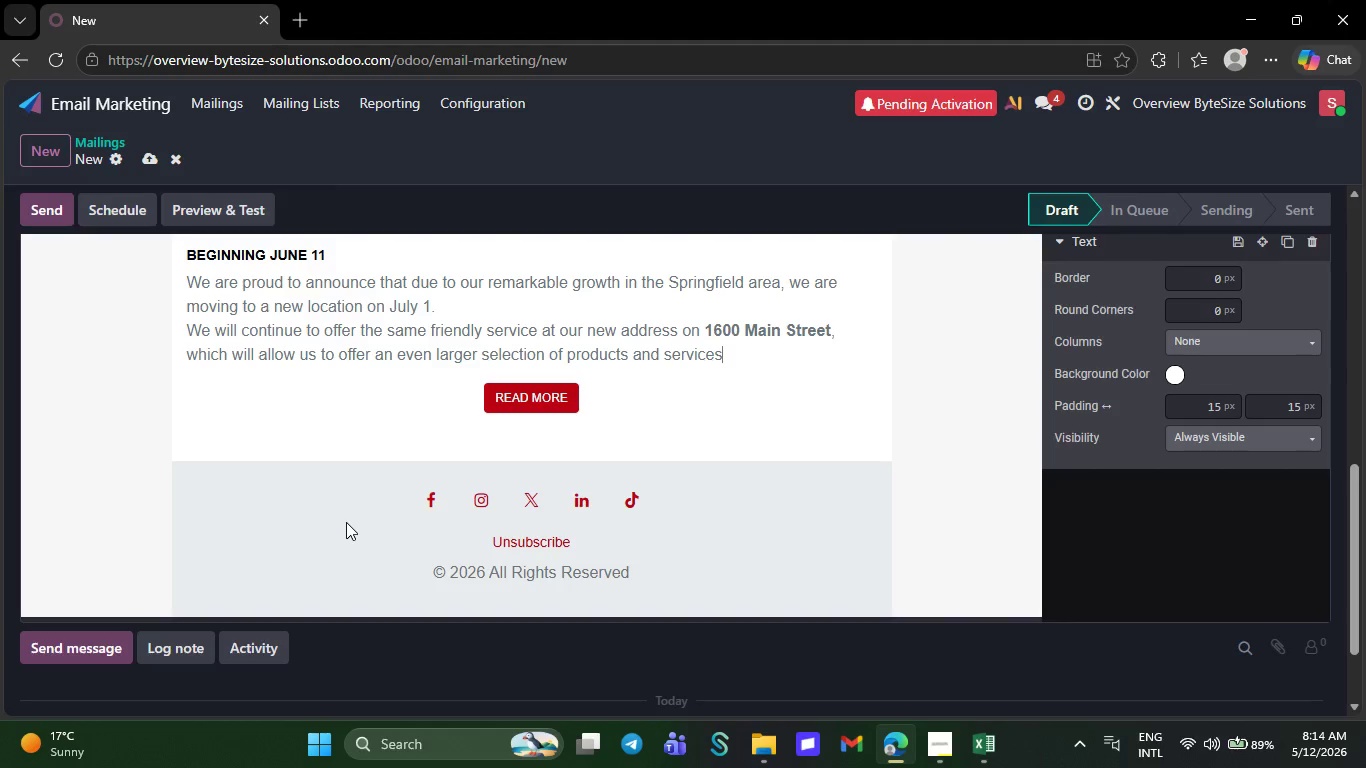 
key(Backspace)
 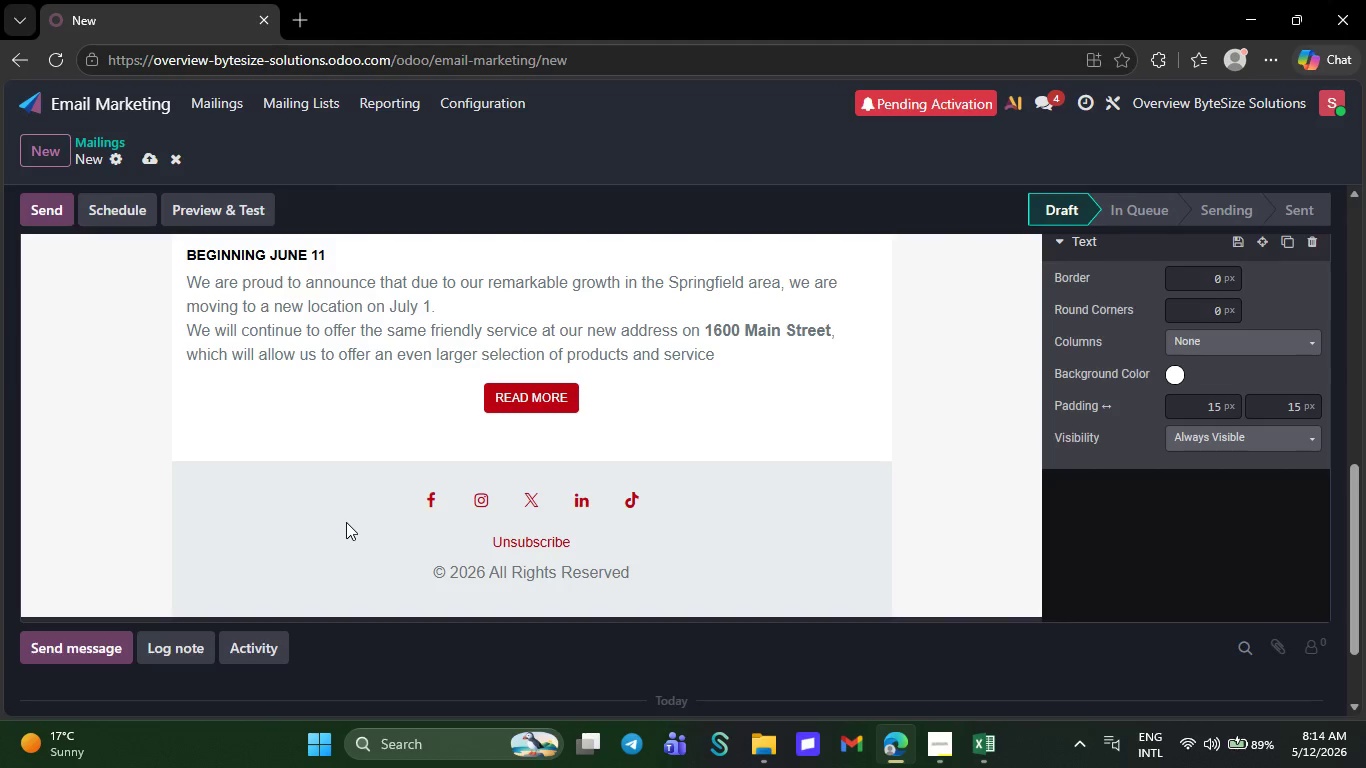 
key(Backspace)
 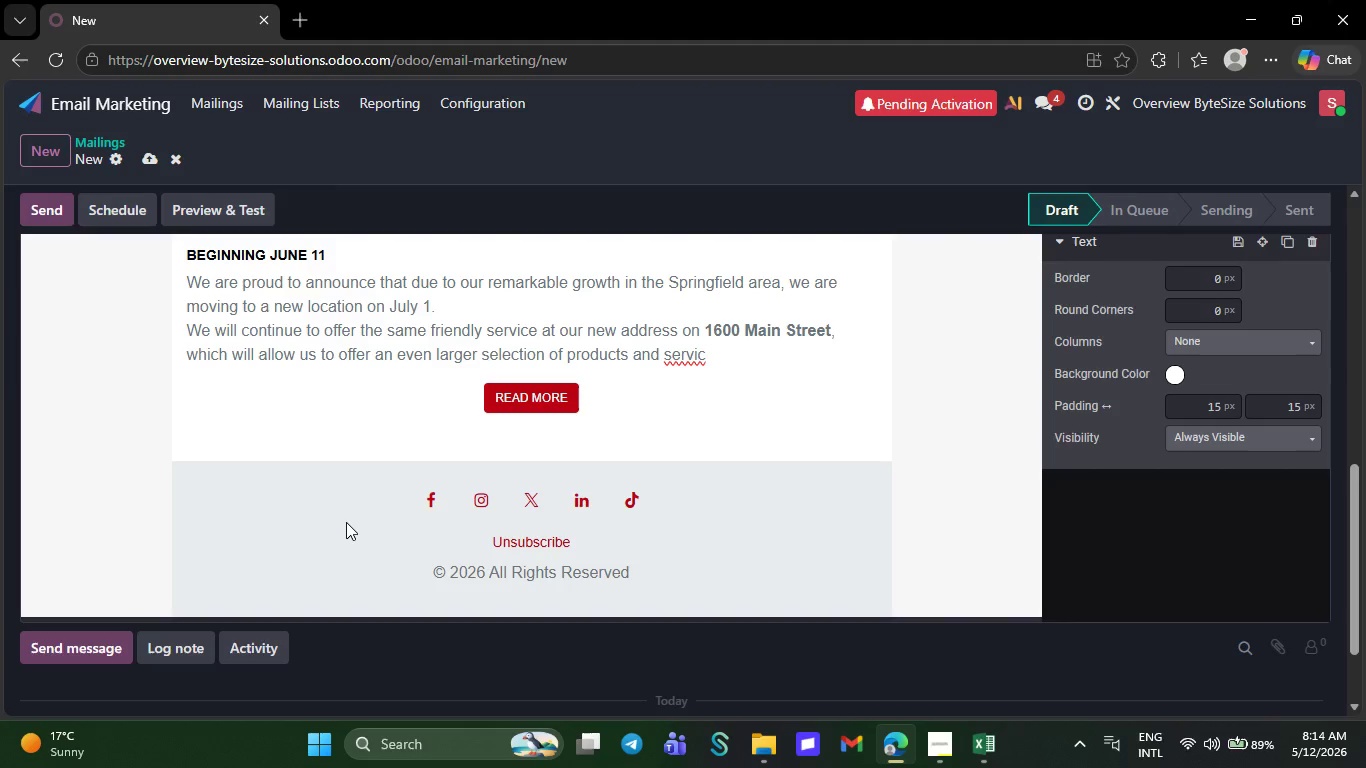 
key(Backspace)
 